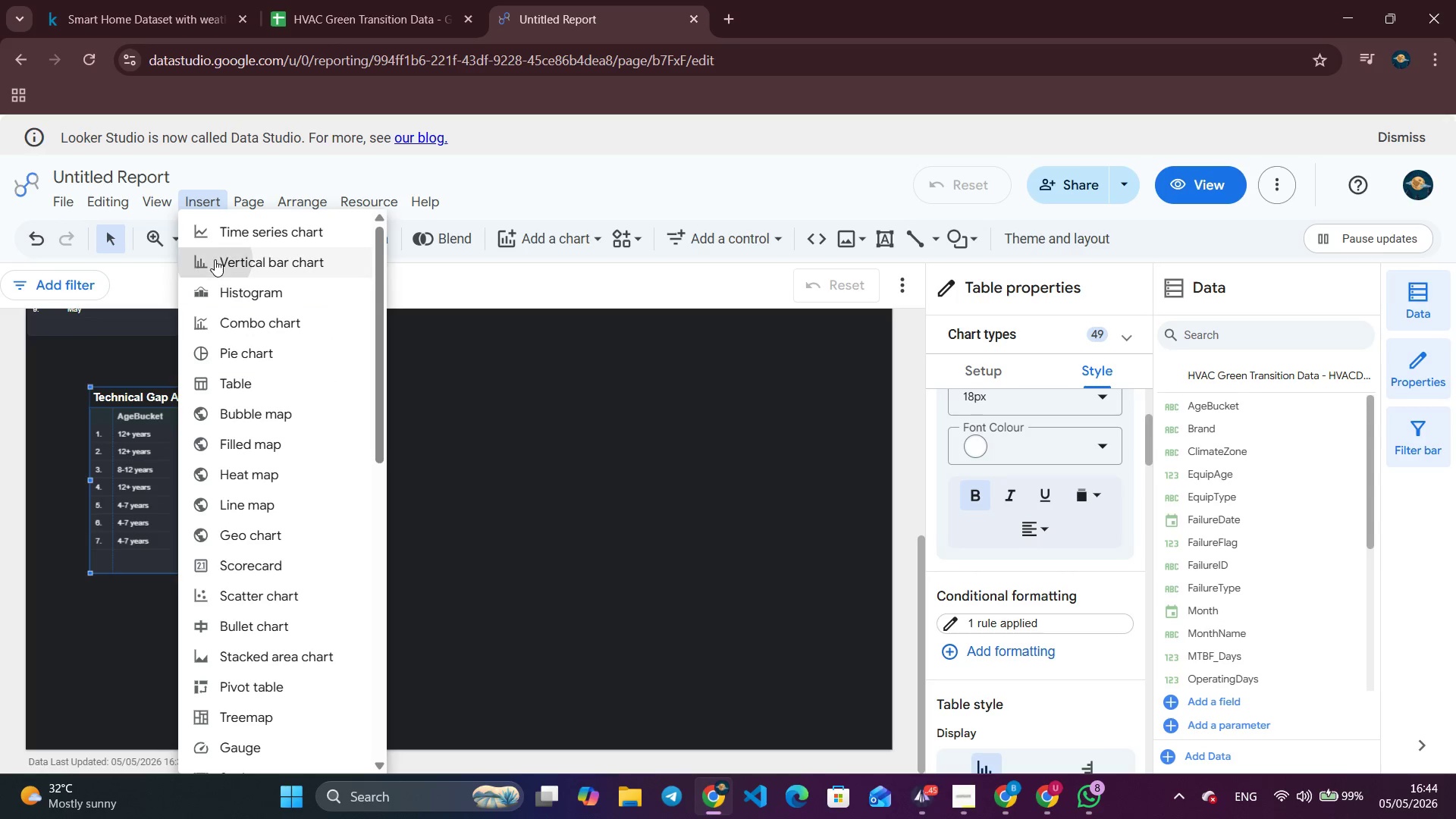 
left_click([215, 259])
 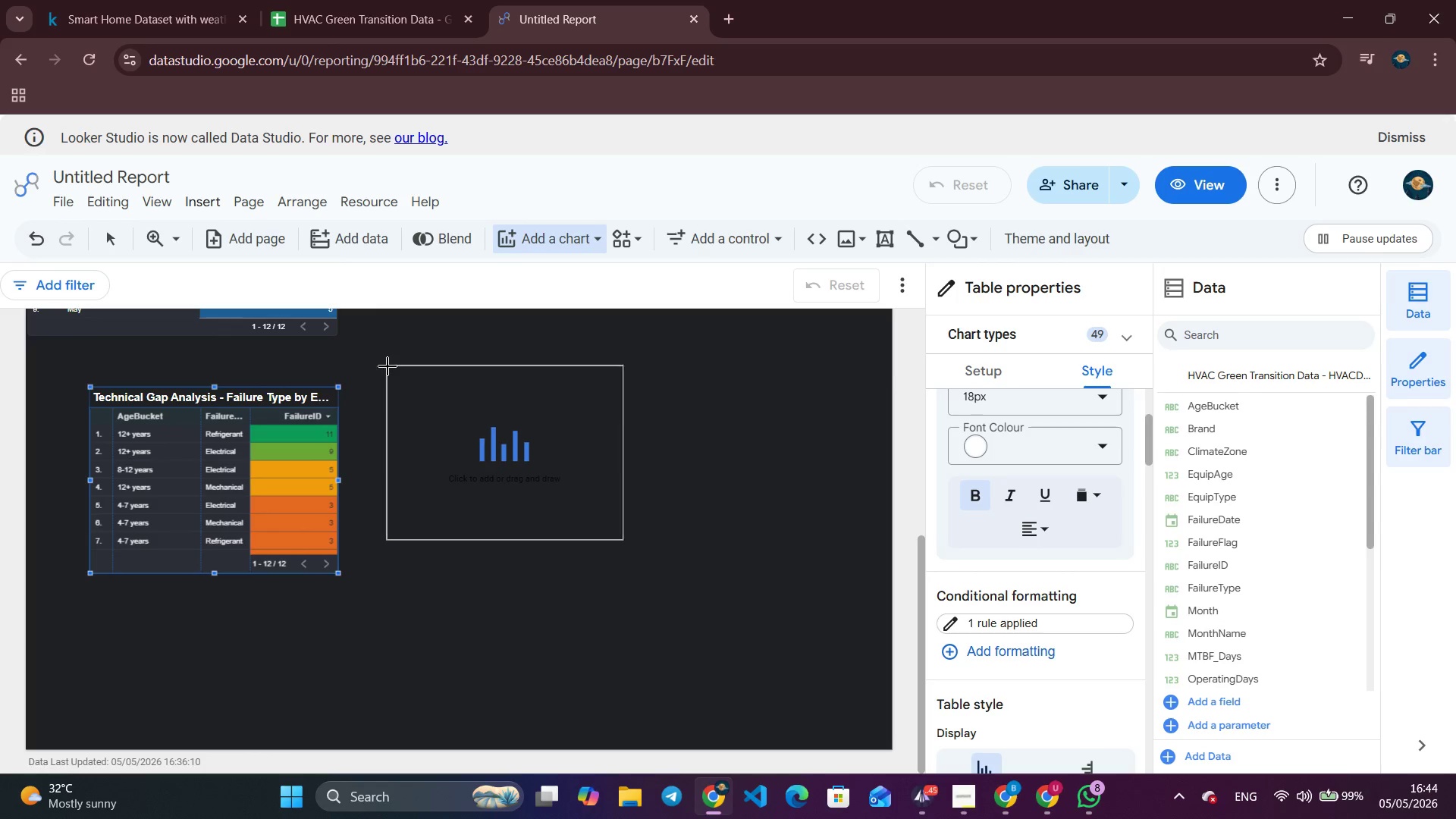 
left_click([388, 366])
 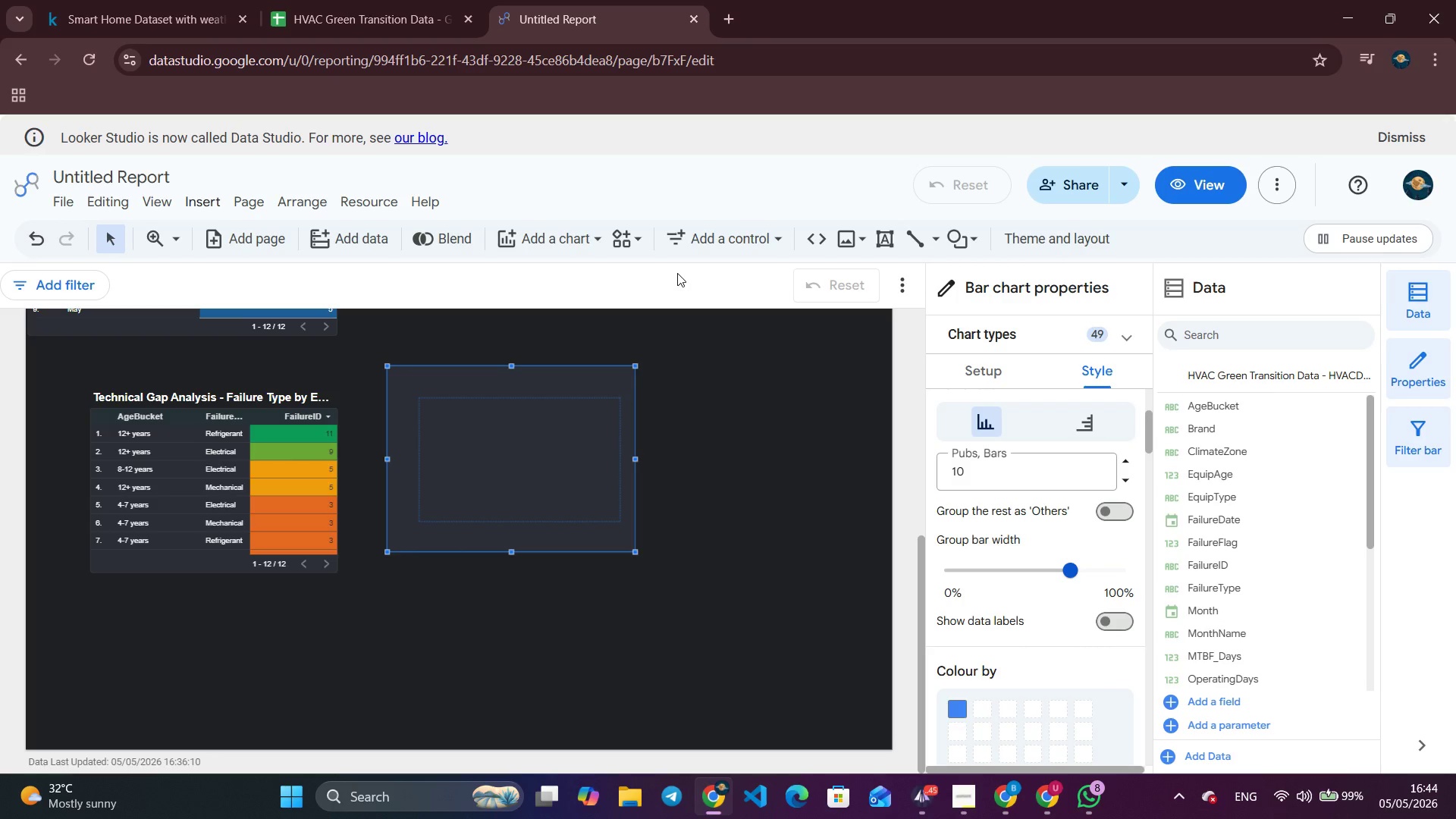 
wait(7.88)
 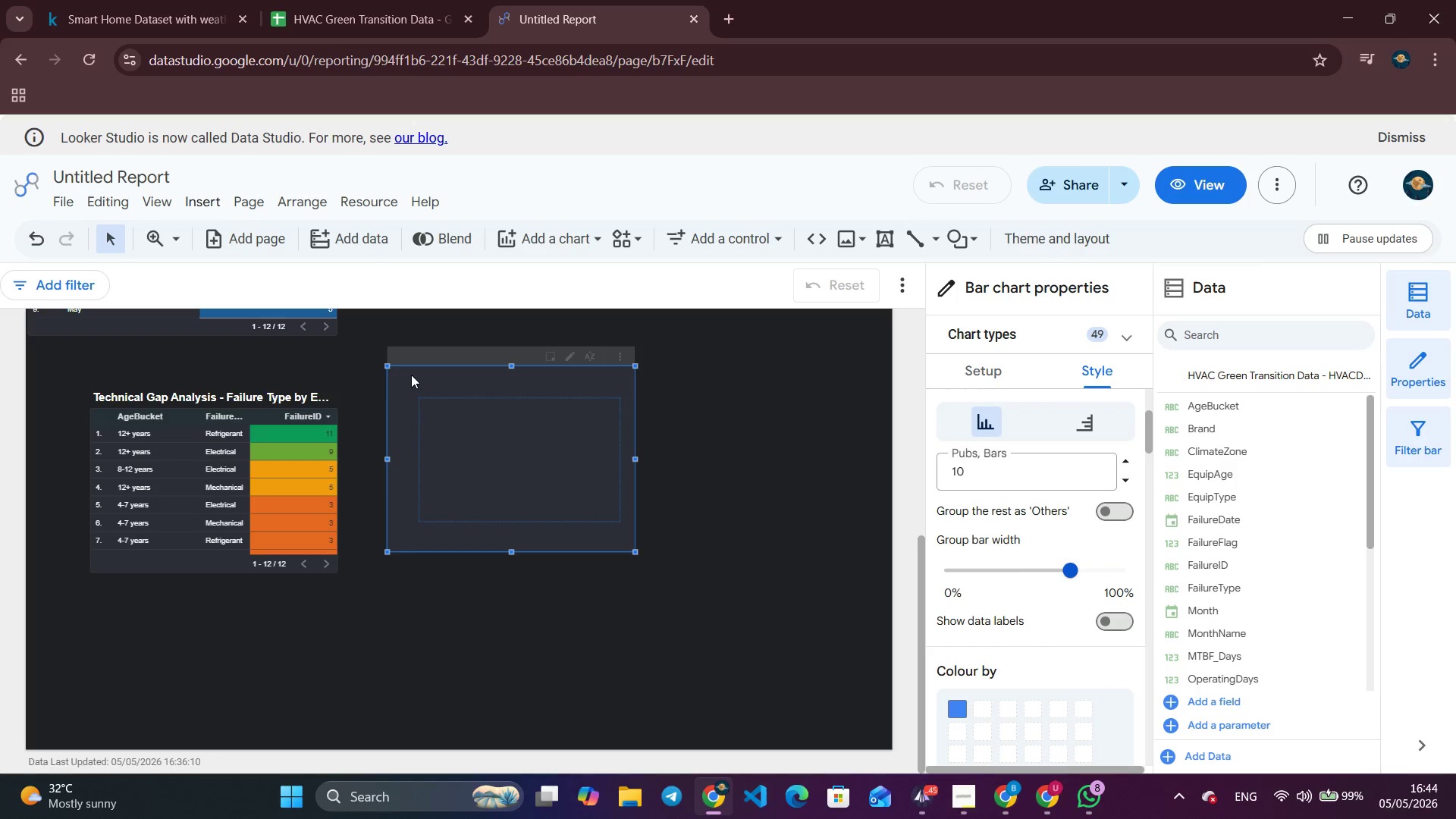 
left_click([1011, 375])
 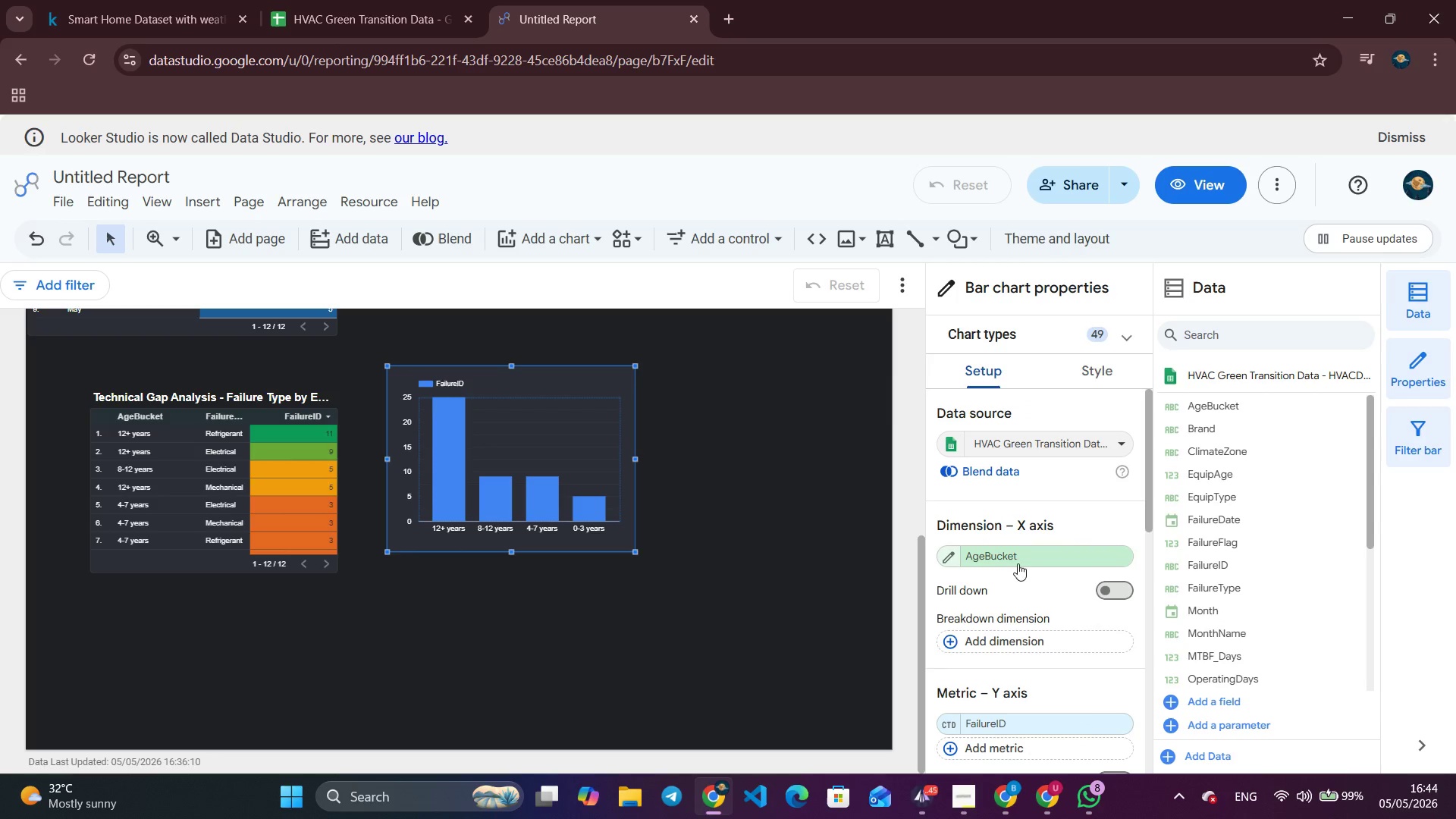 
scroll: coordinate [999, 561], scroll_direction: up, amount: 2.0
 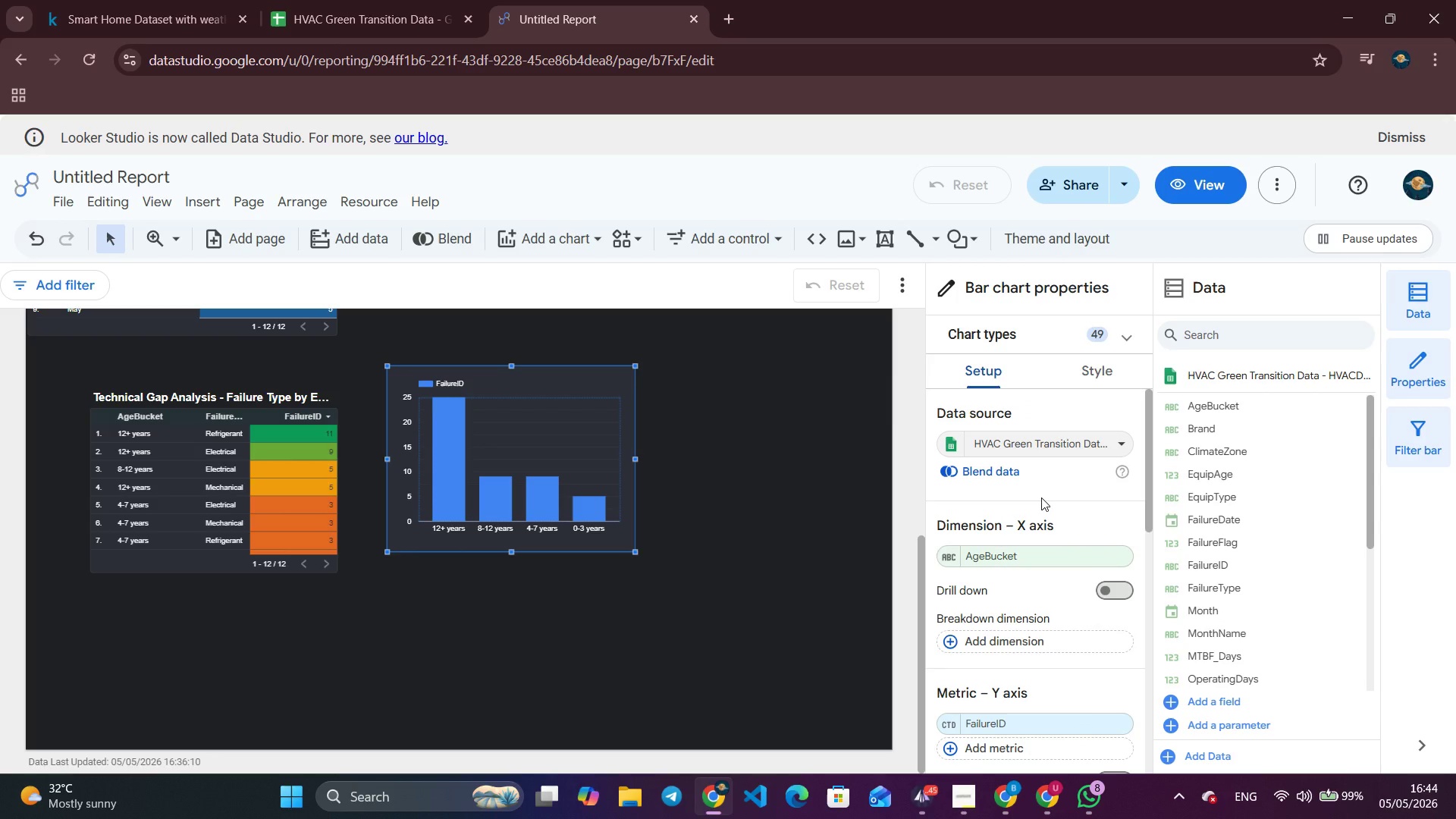 
left_click([1014, 552])
 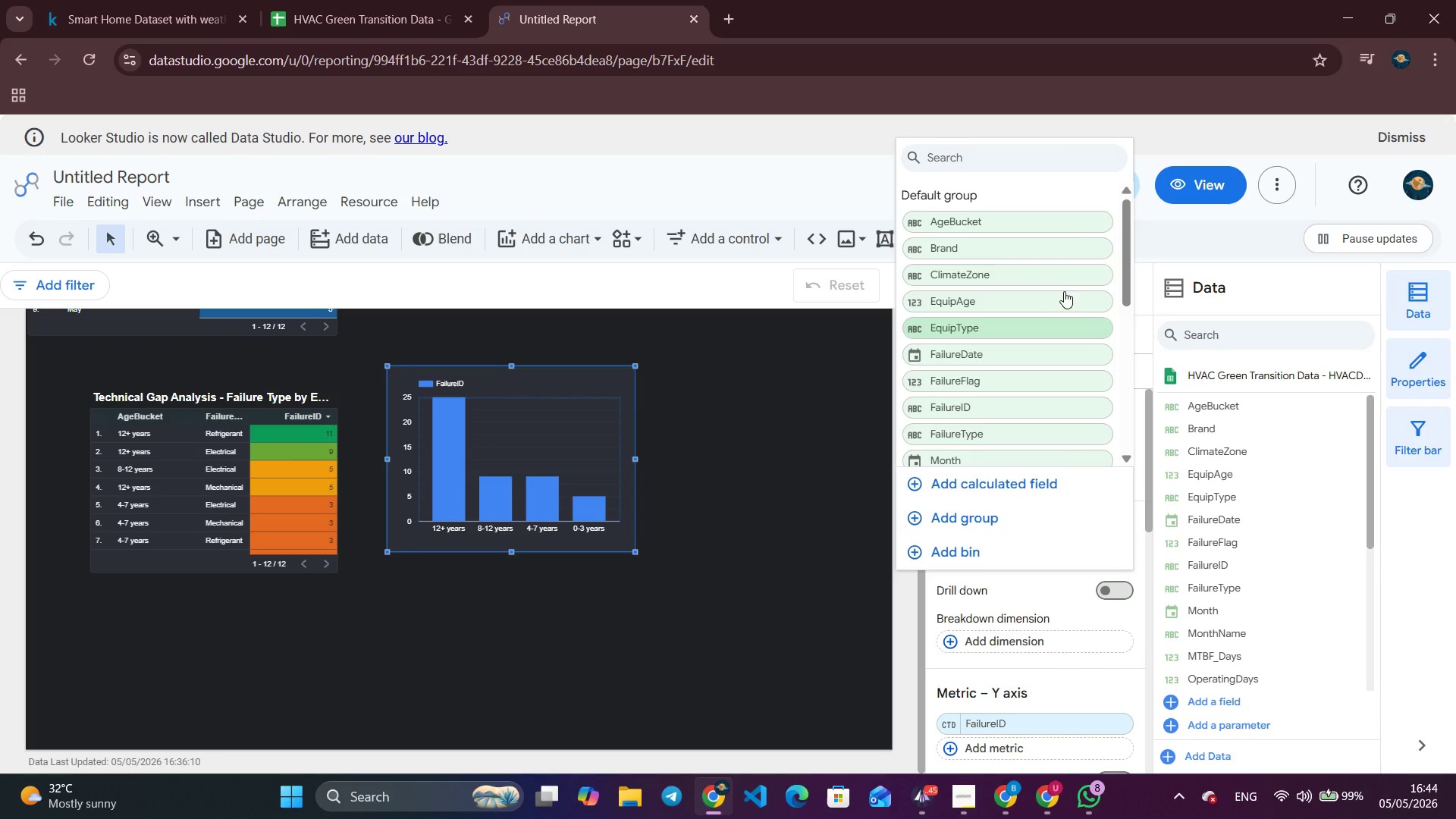 
scroll: coordinate [1054, 288], scroll_direction: down, amount: 5.0
 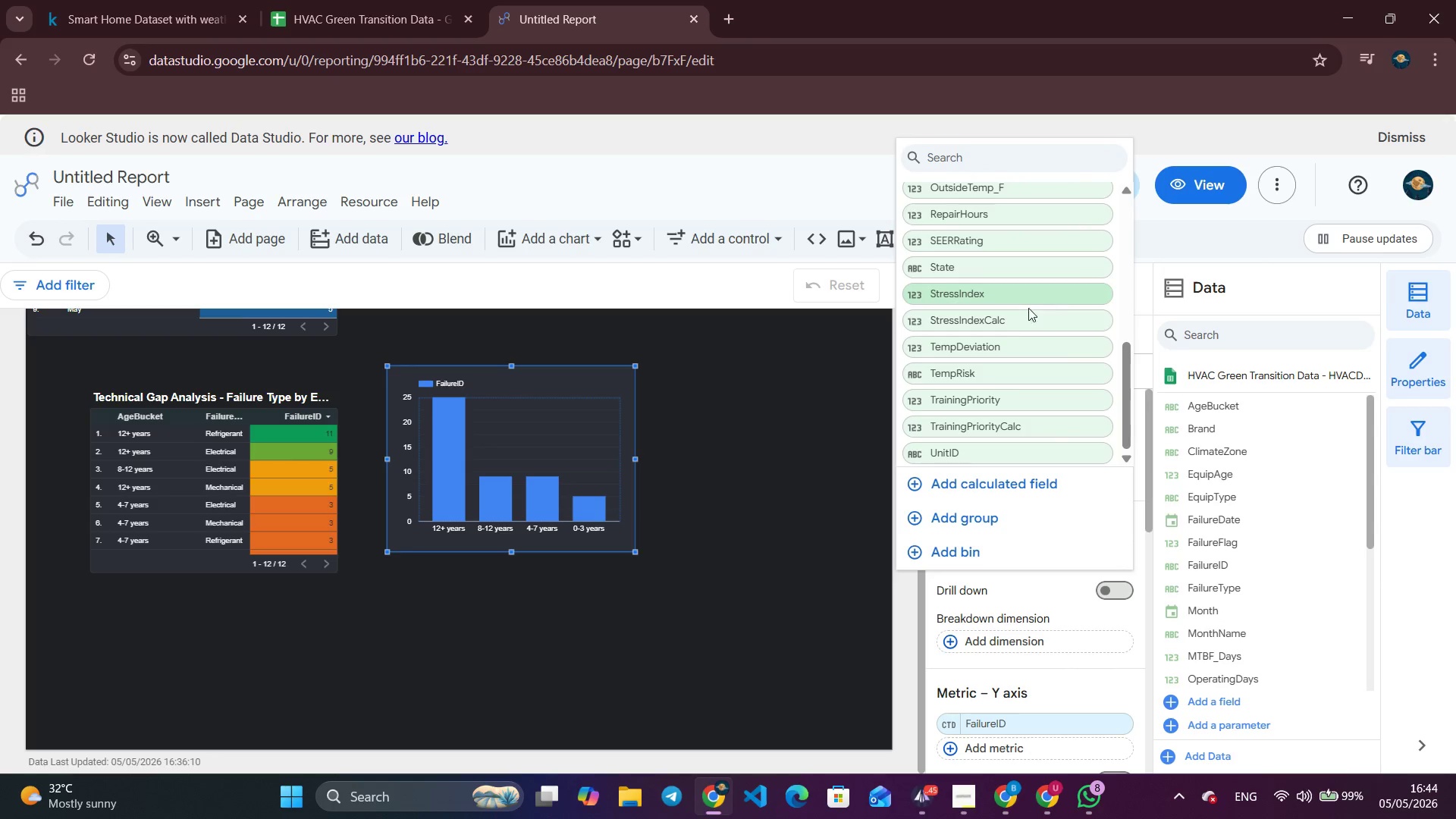 
scroll: coordinate [1019, 314], scroll_direction: up, amount: 4.0
 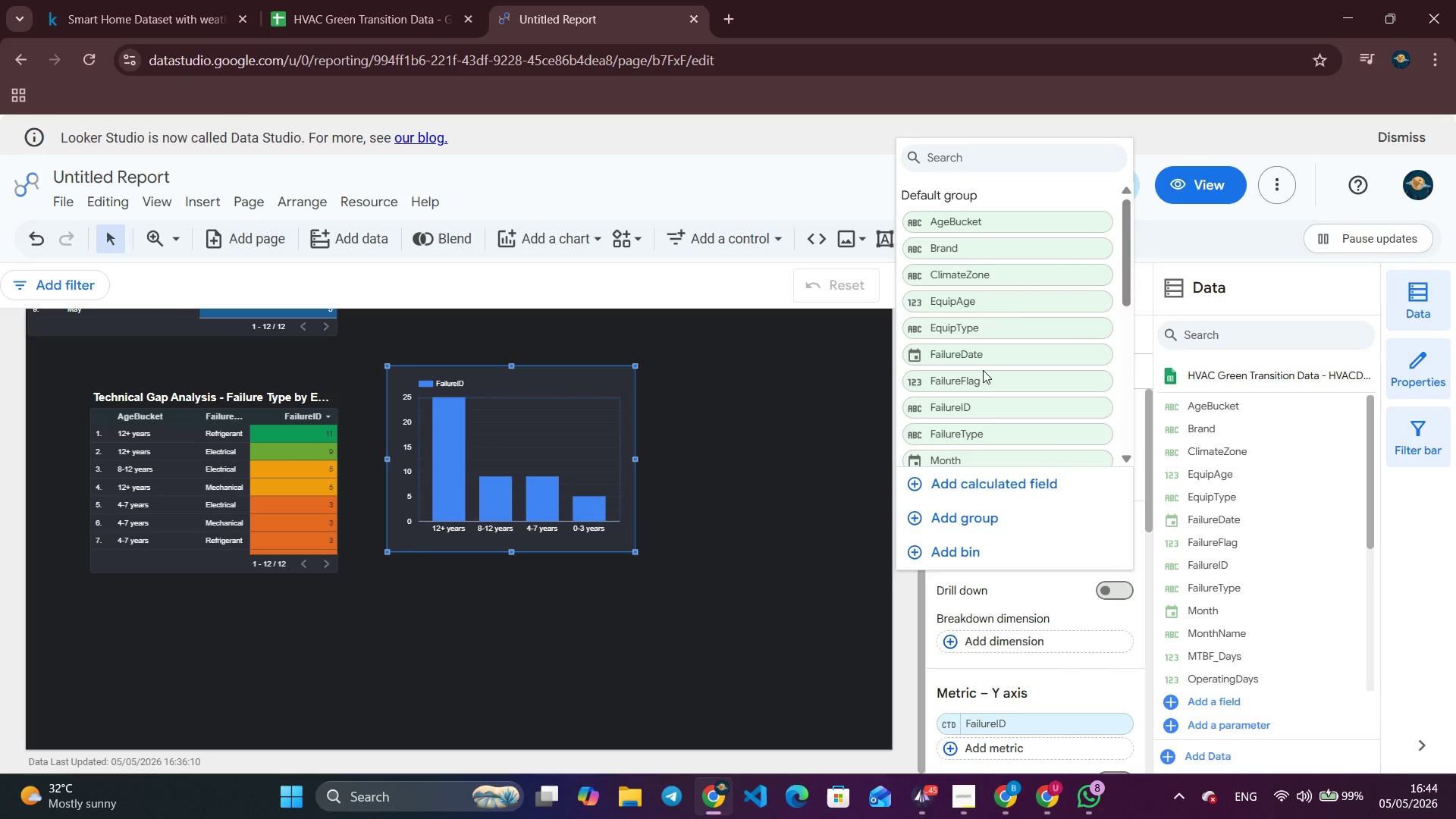 
scroll: coordinate [976, 384], scroll_direction: down, amount: 3.0
 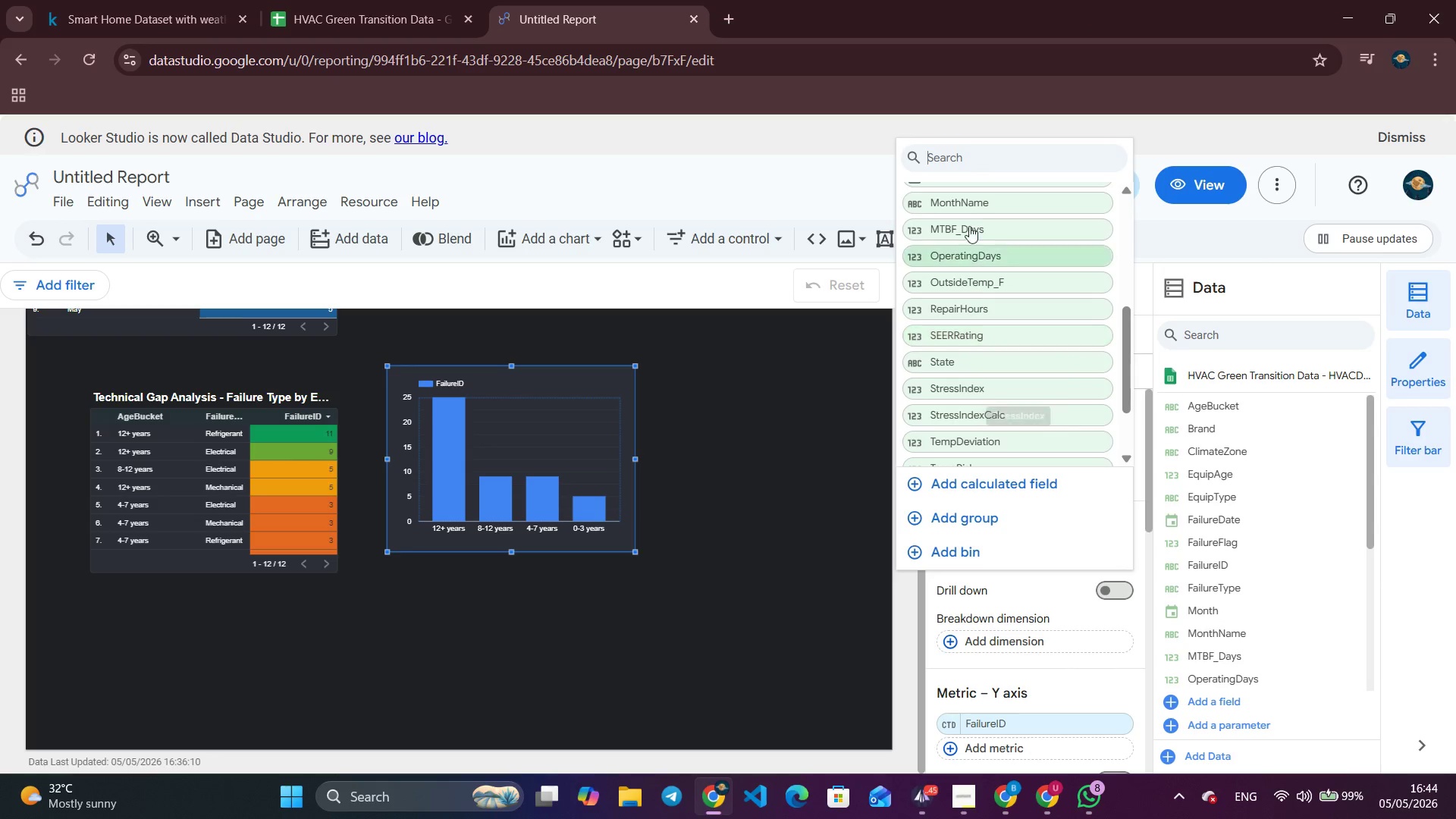 
left_click([952, 199])
 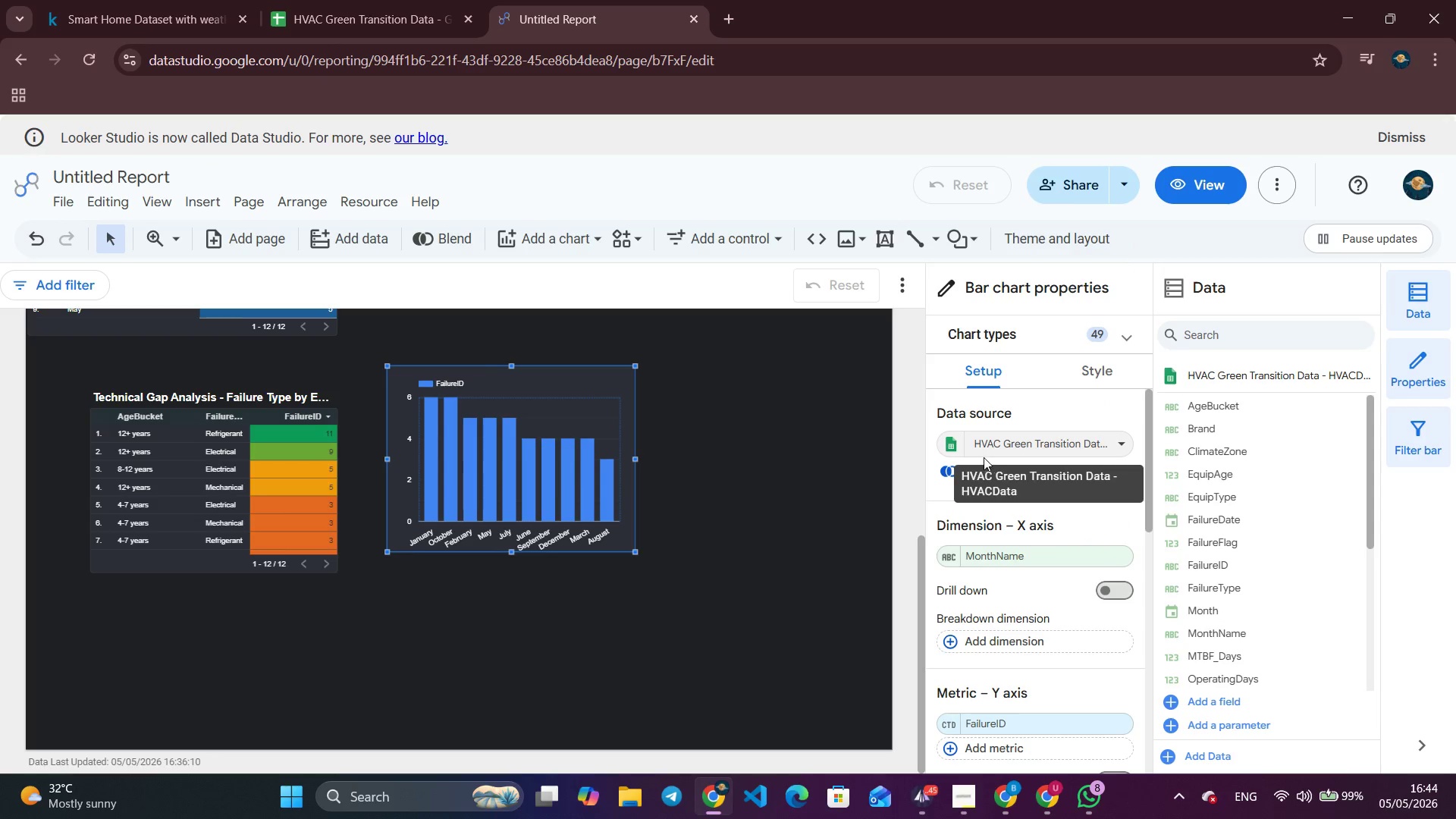 
scroll: coordinate [1031, 596], scroll_direction: down, amount: 2.0
 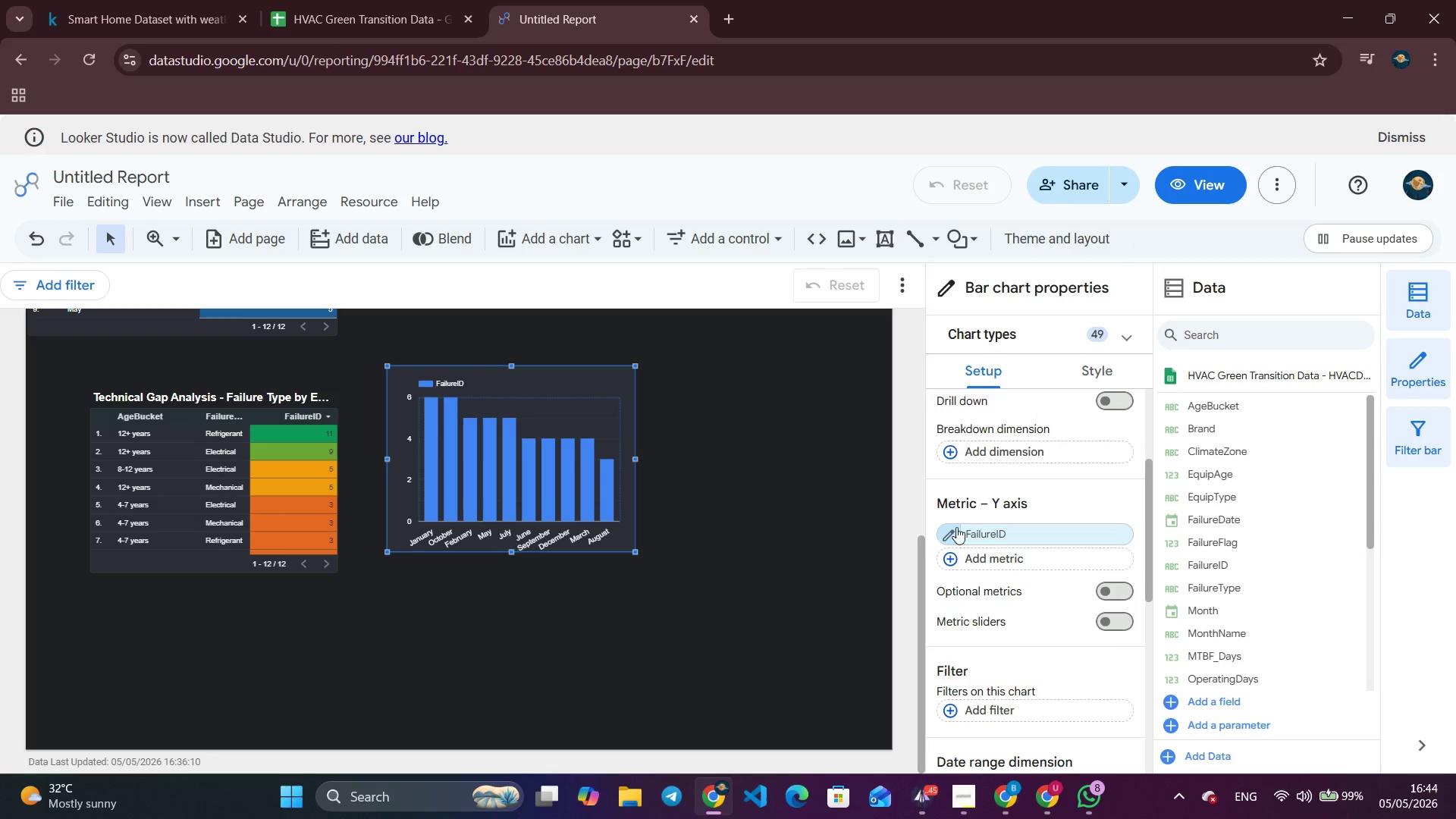 
left_click([950, 532])
 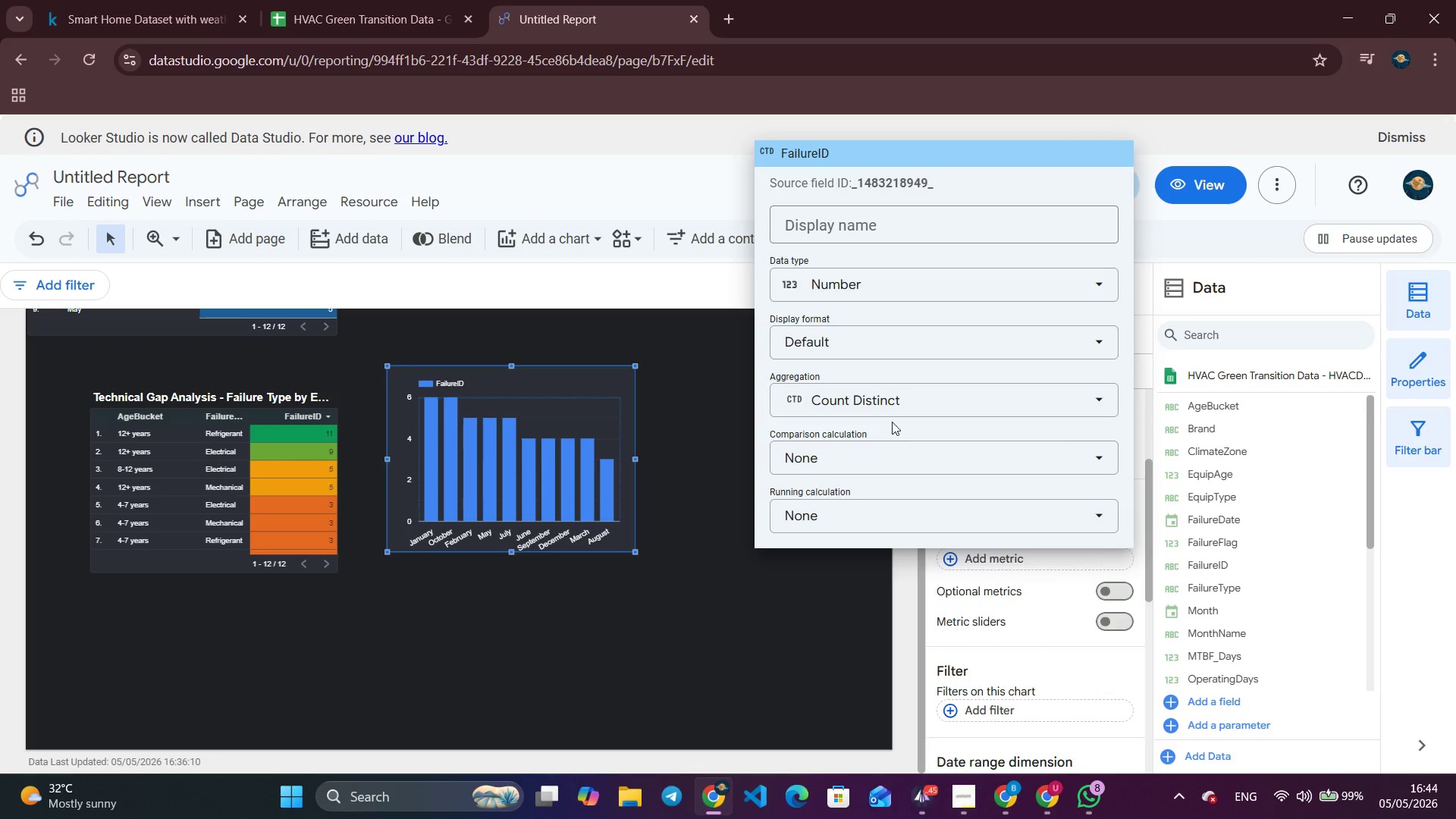 
left_click([902, 402])
 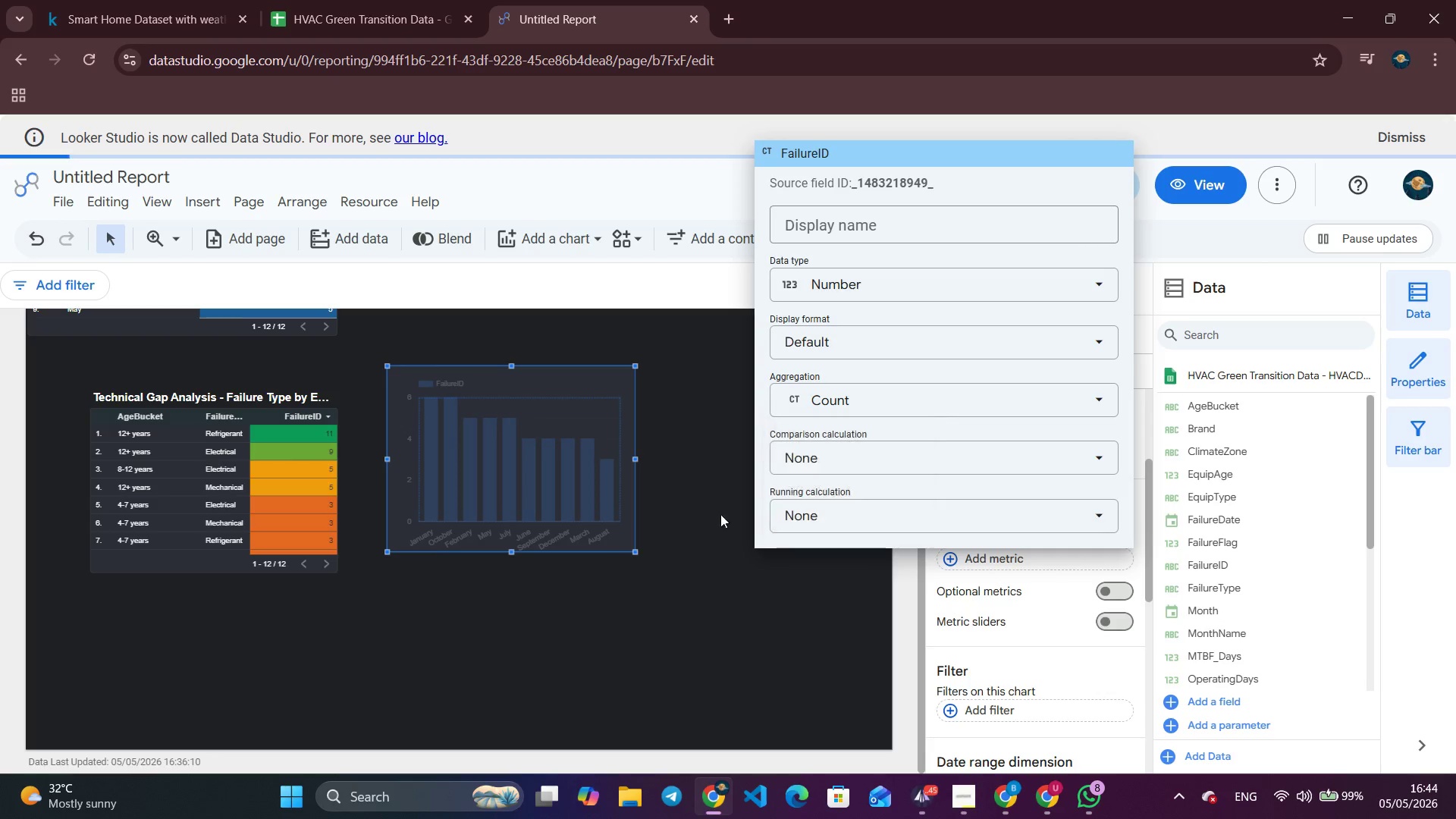 
double_click([711, 566])
 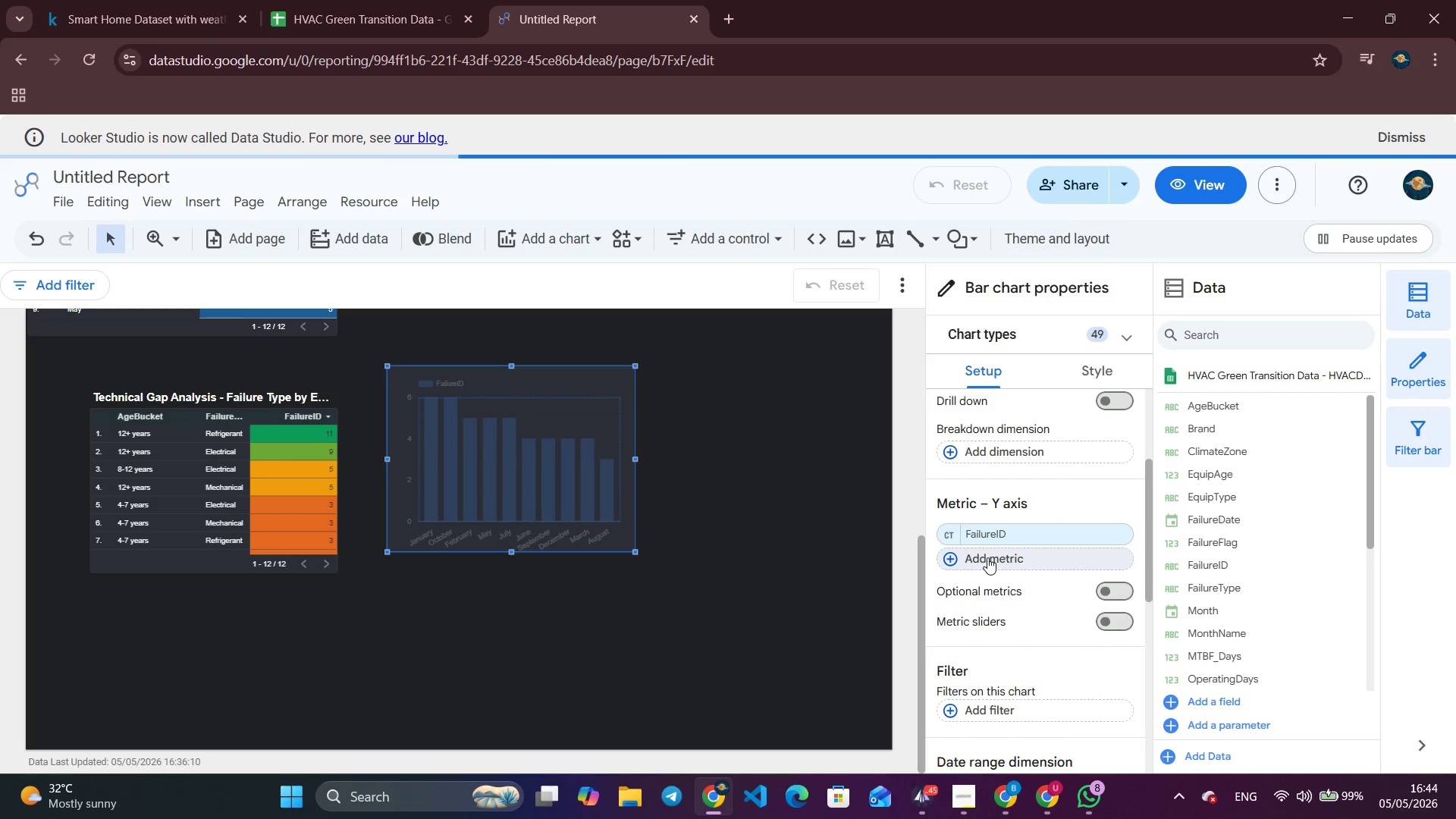 
left_click([1022, 460])
 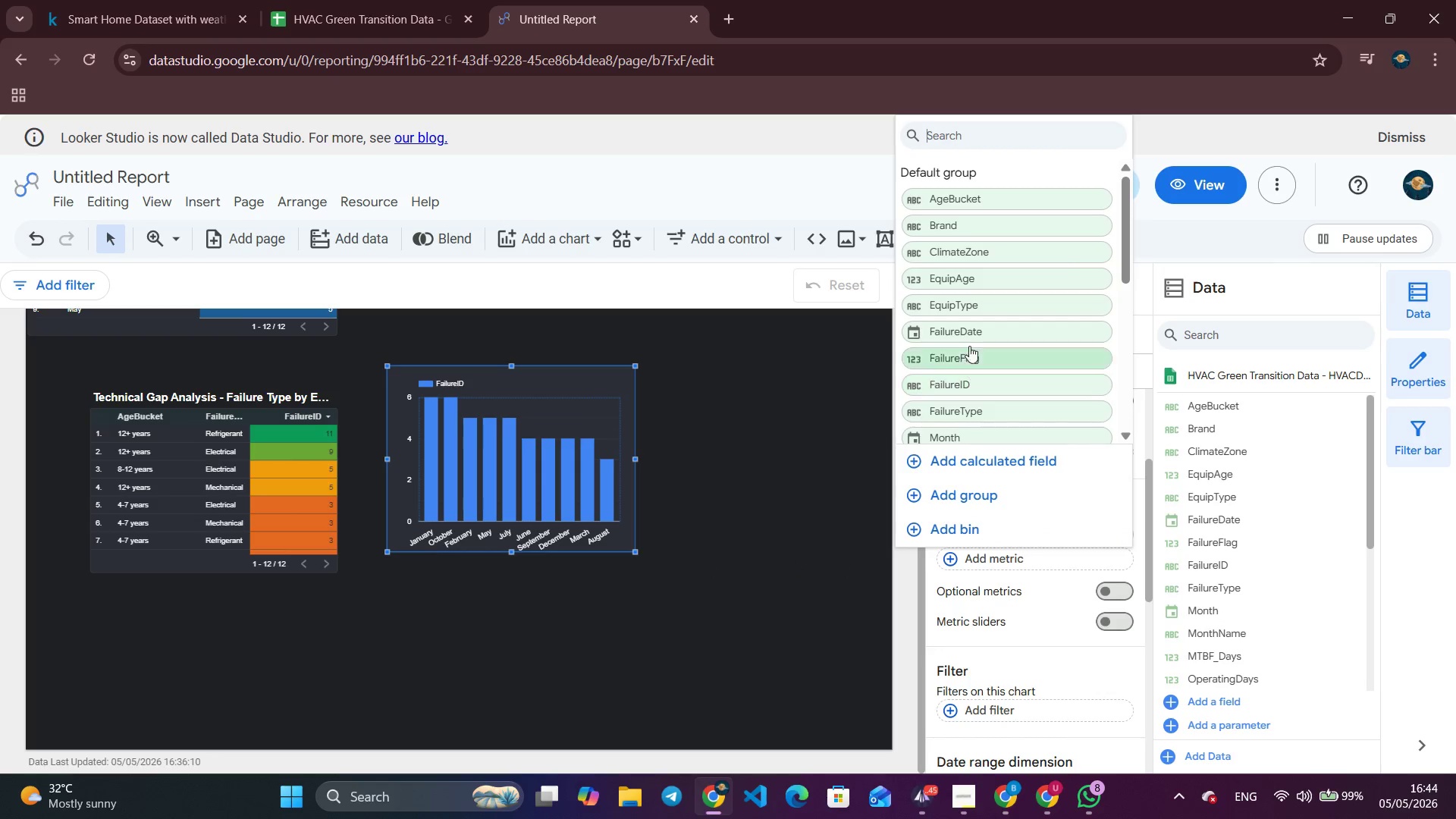 
left_click([971, 311])
 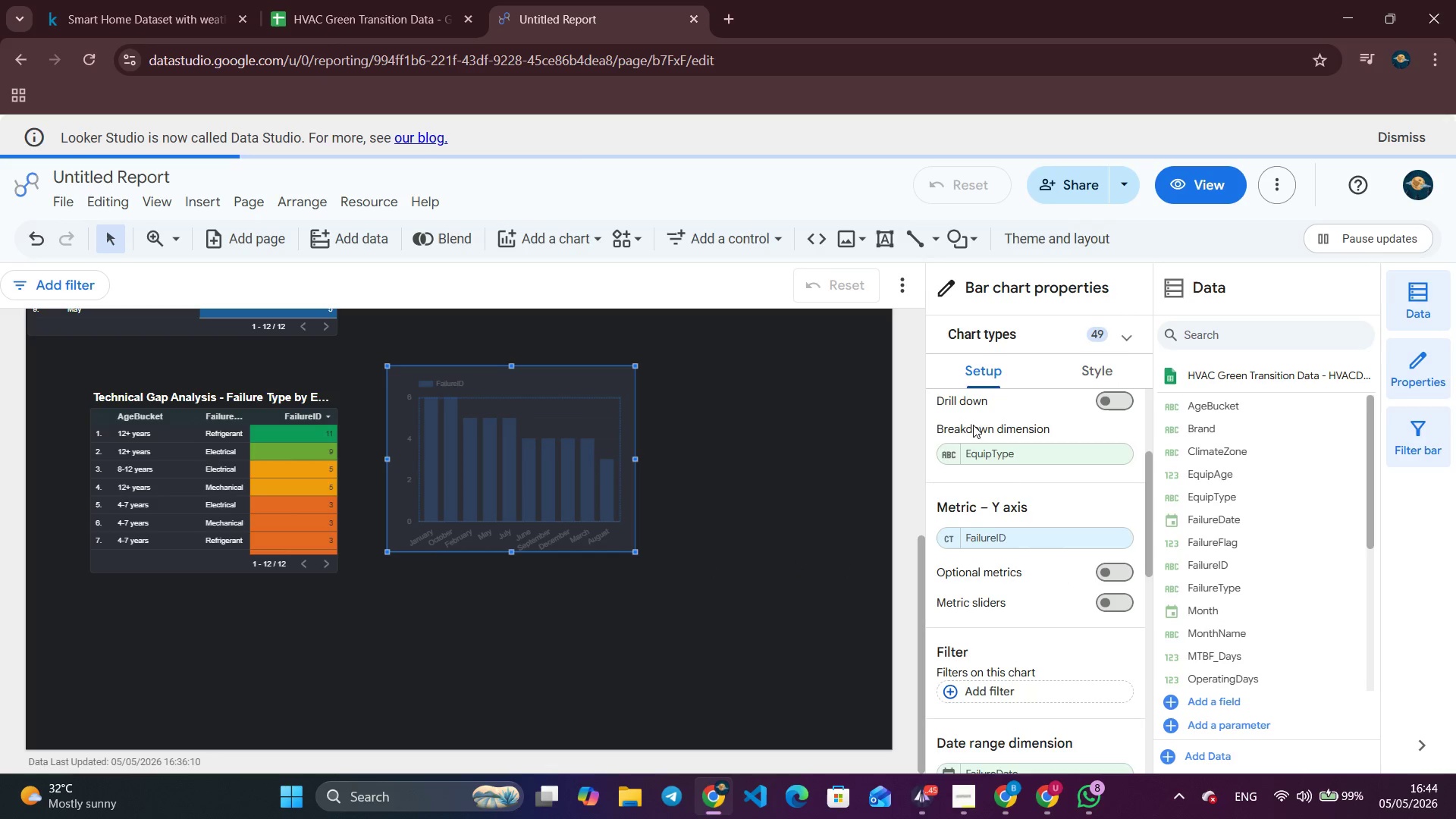 
mouse_move([976, 541])
 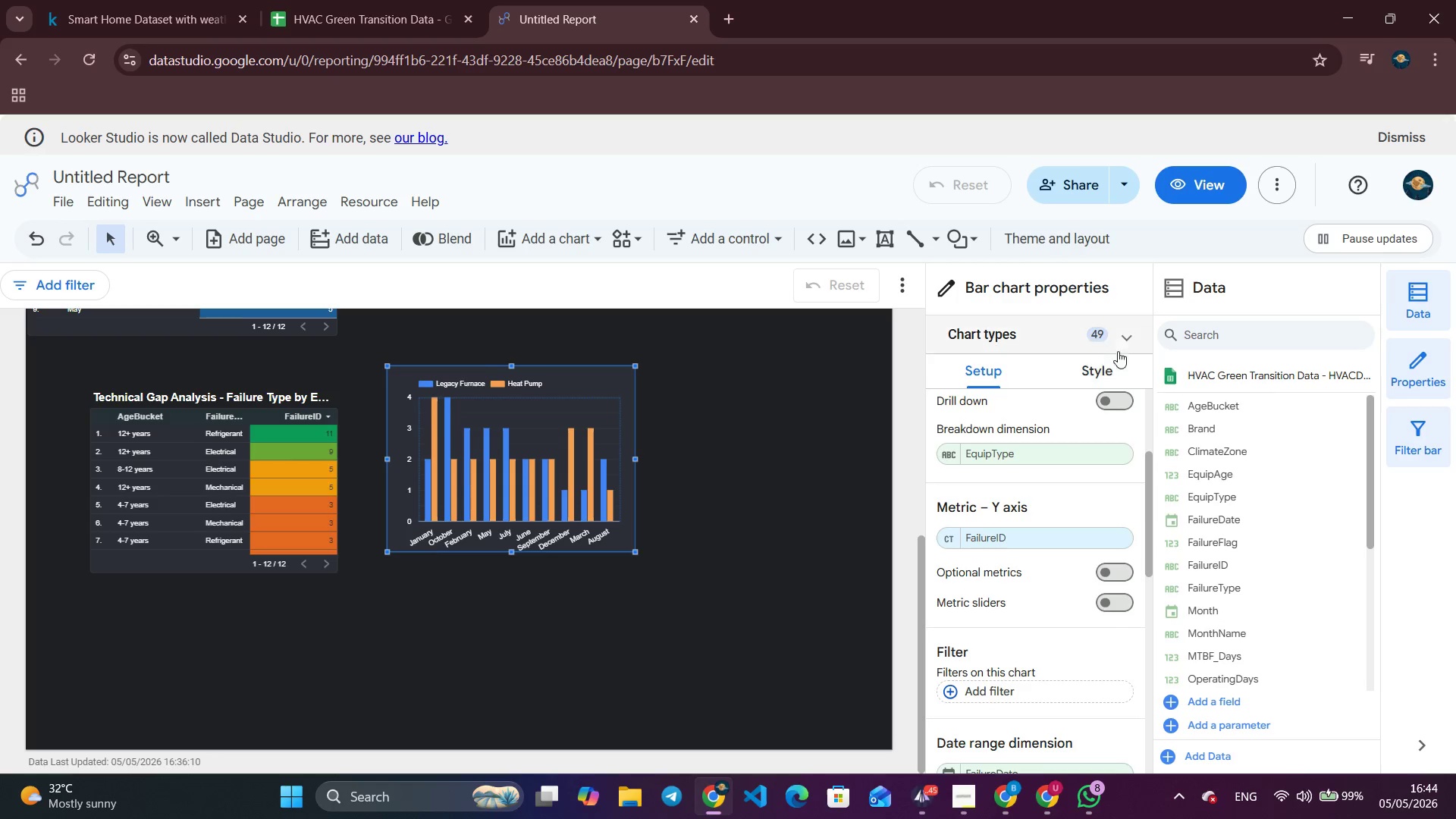 
left_click([1097, 368])
 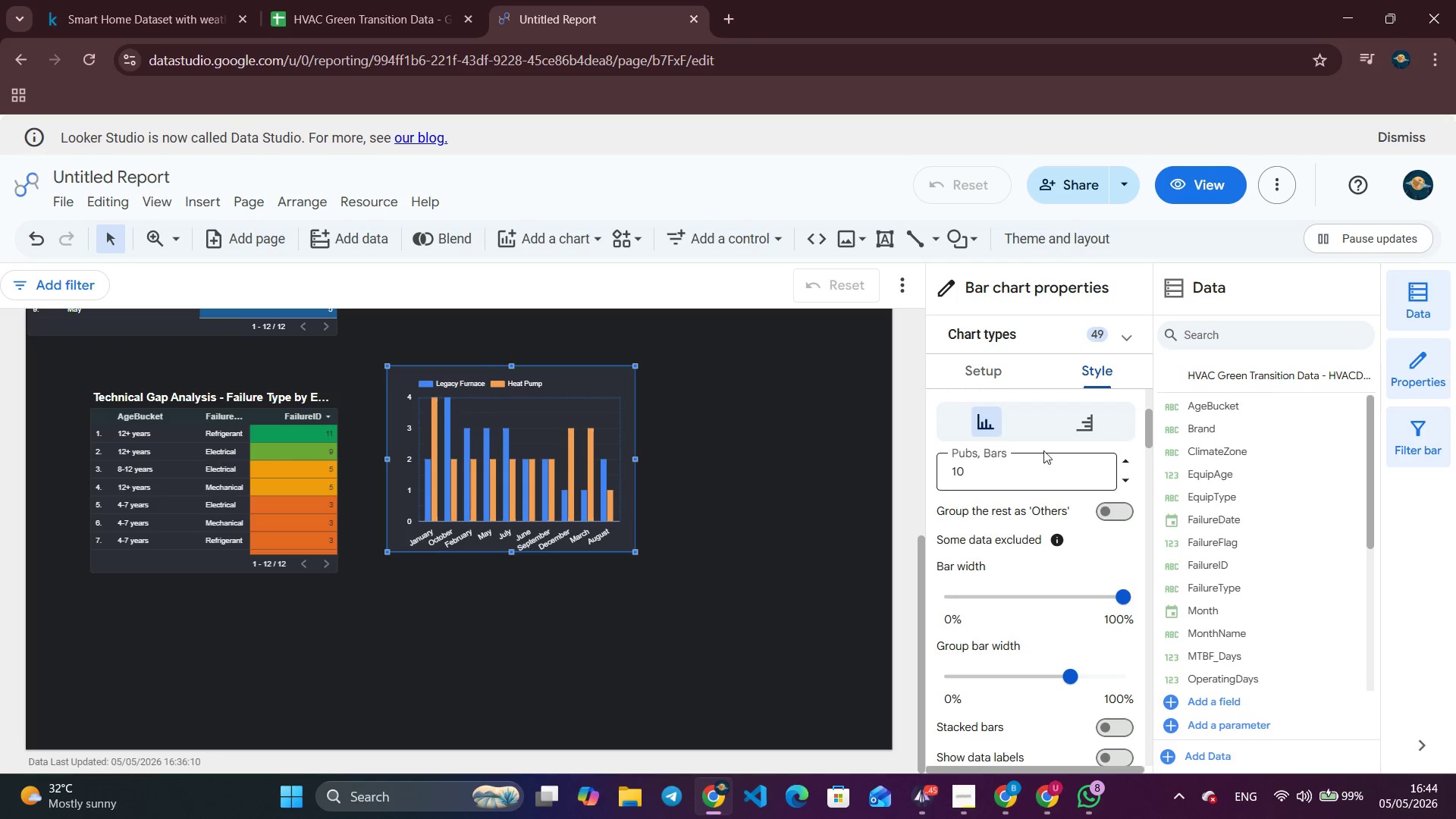 
scroll: coordinate [1016, 454], scroll_direction: up, amount: 7.0
 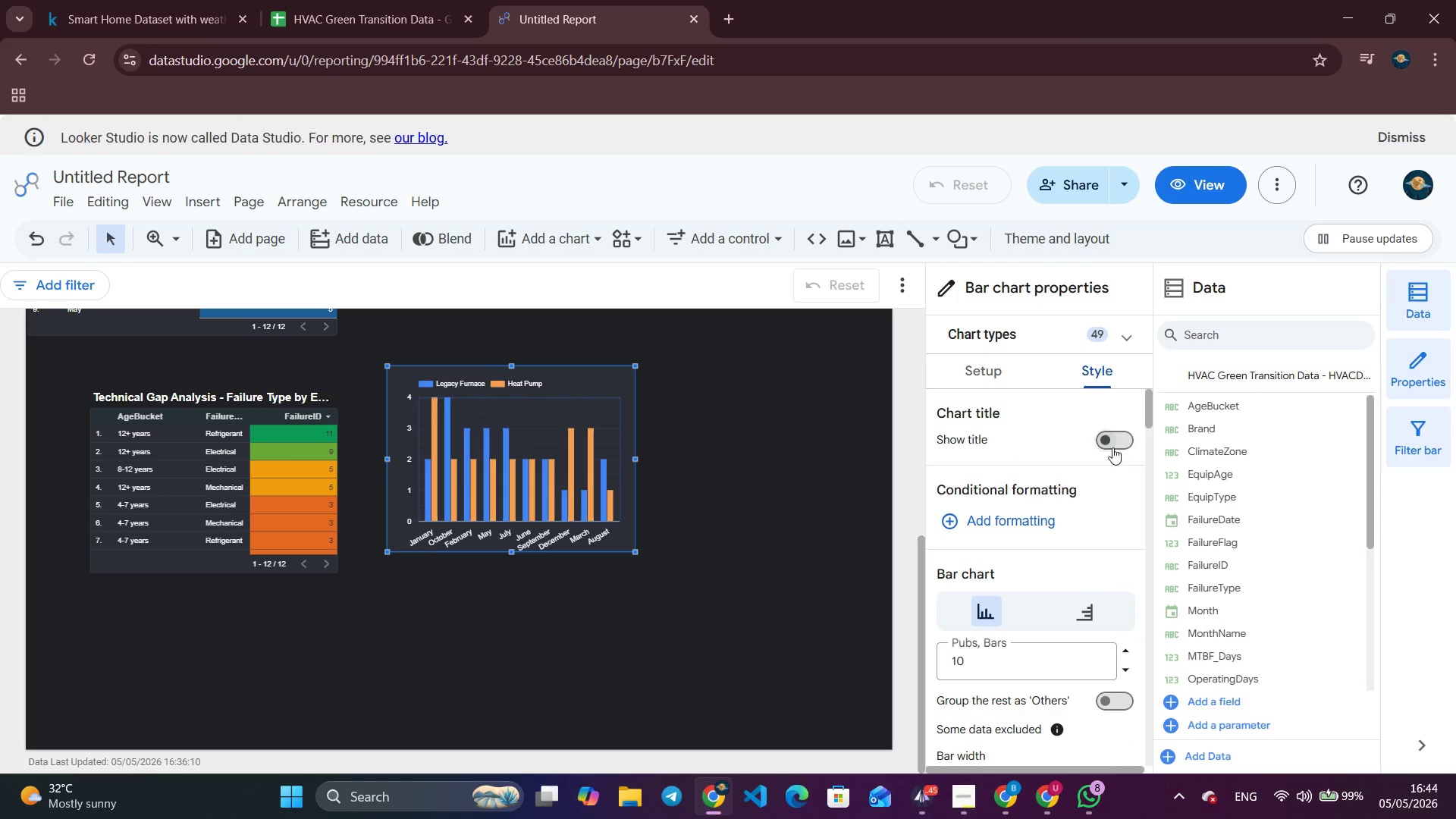 
left_click([1110, 441])
 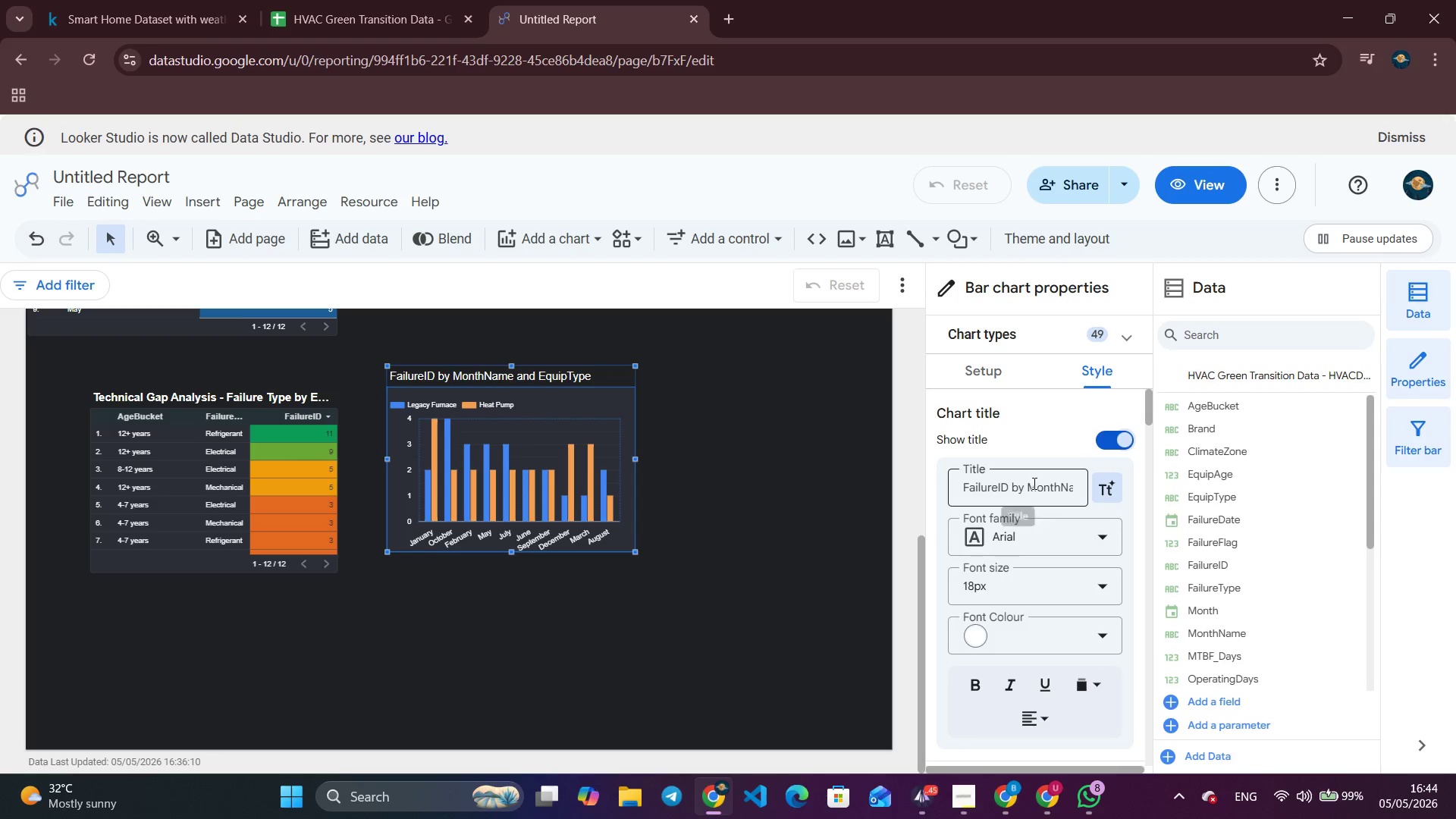 
double_click([1031, 481])
 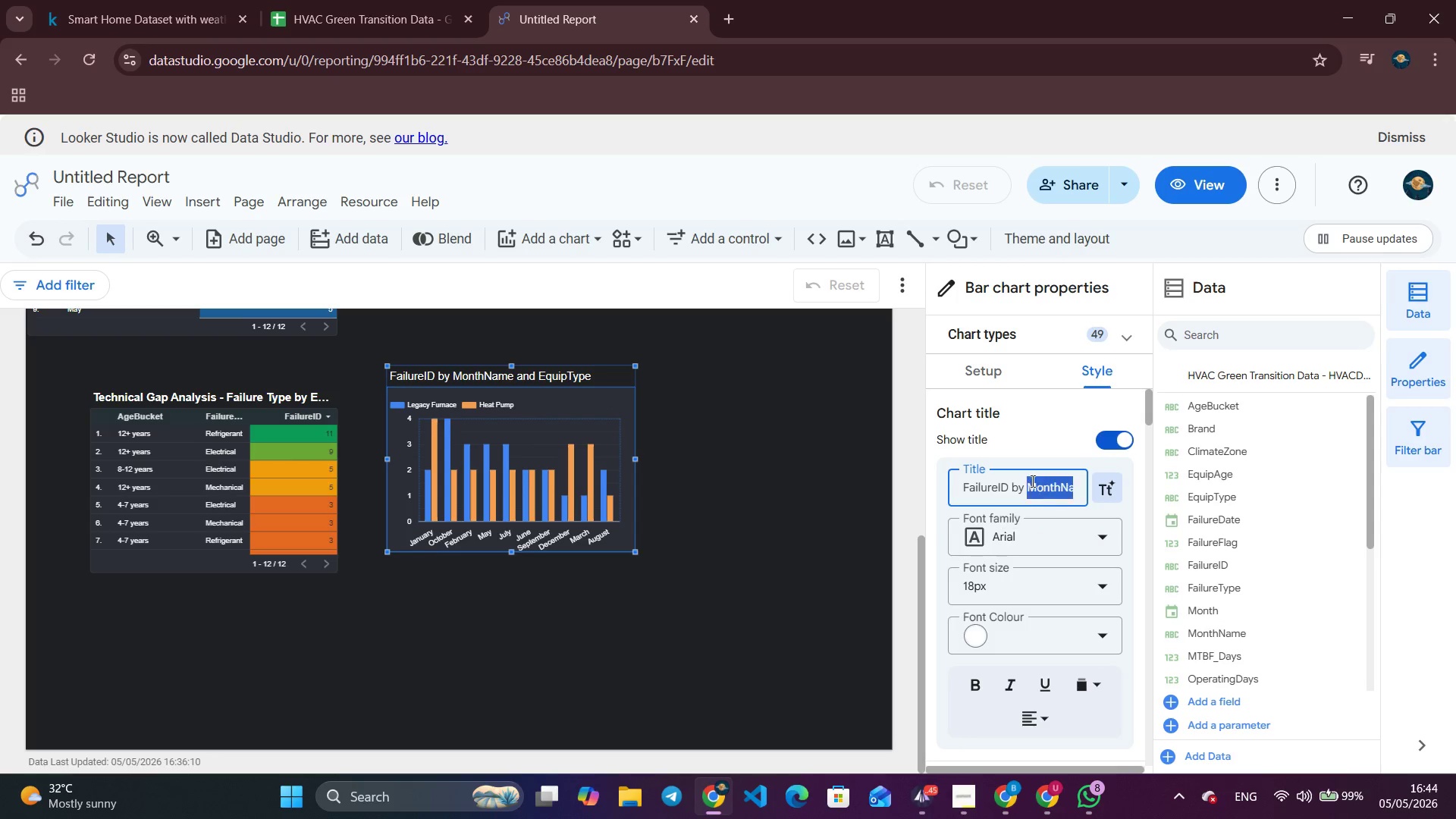 
triple_click([1031, 481])
 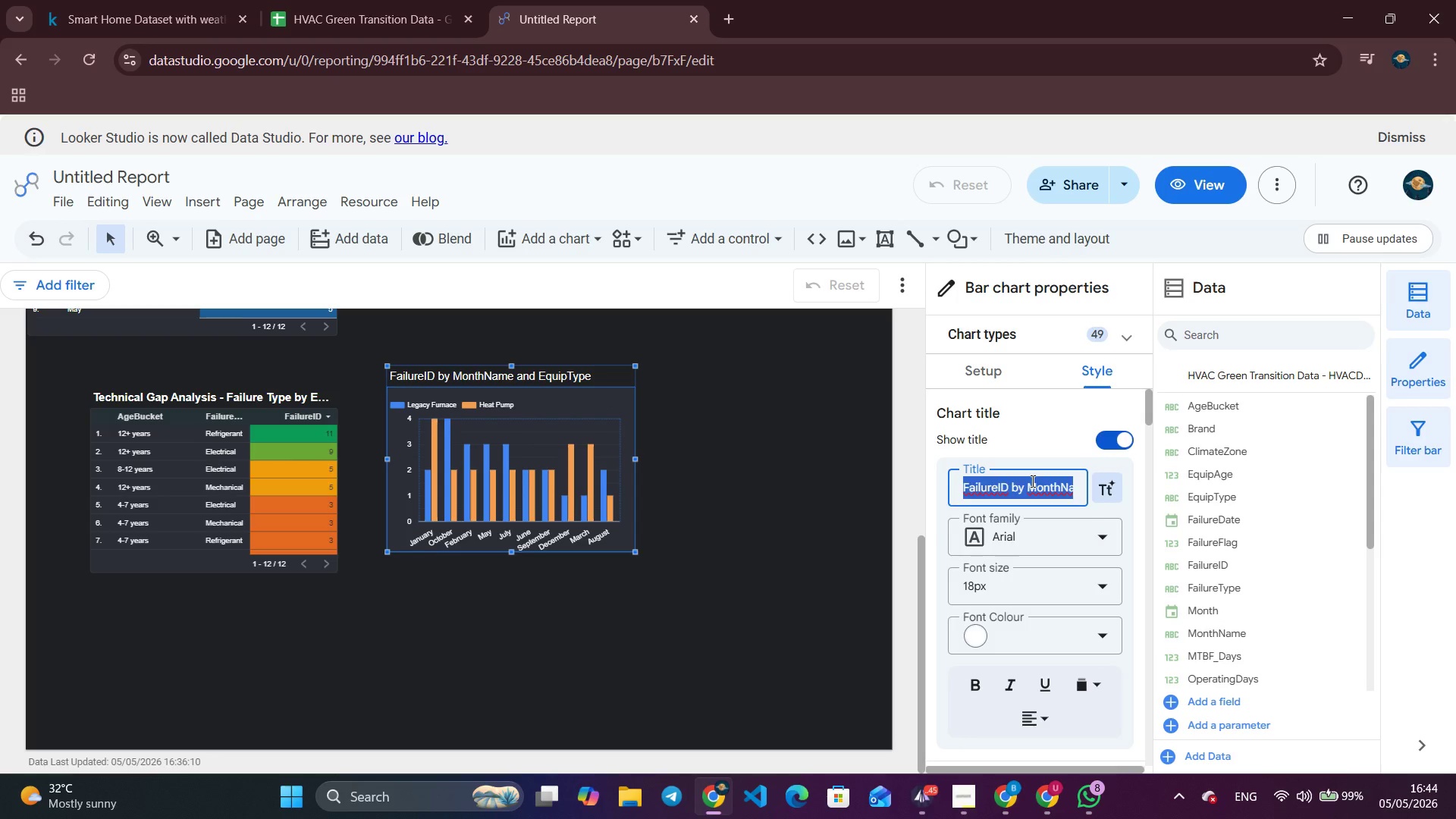 
key(Backspace)
type(Monthly failure c)
key(Backspace)
type(Count - Heat Pump  )
key(Backspace)
type(vs Legacy Furnace)
 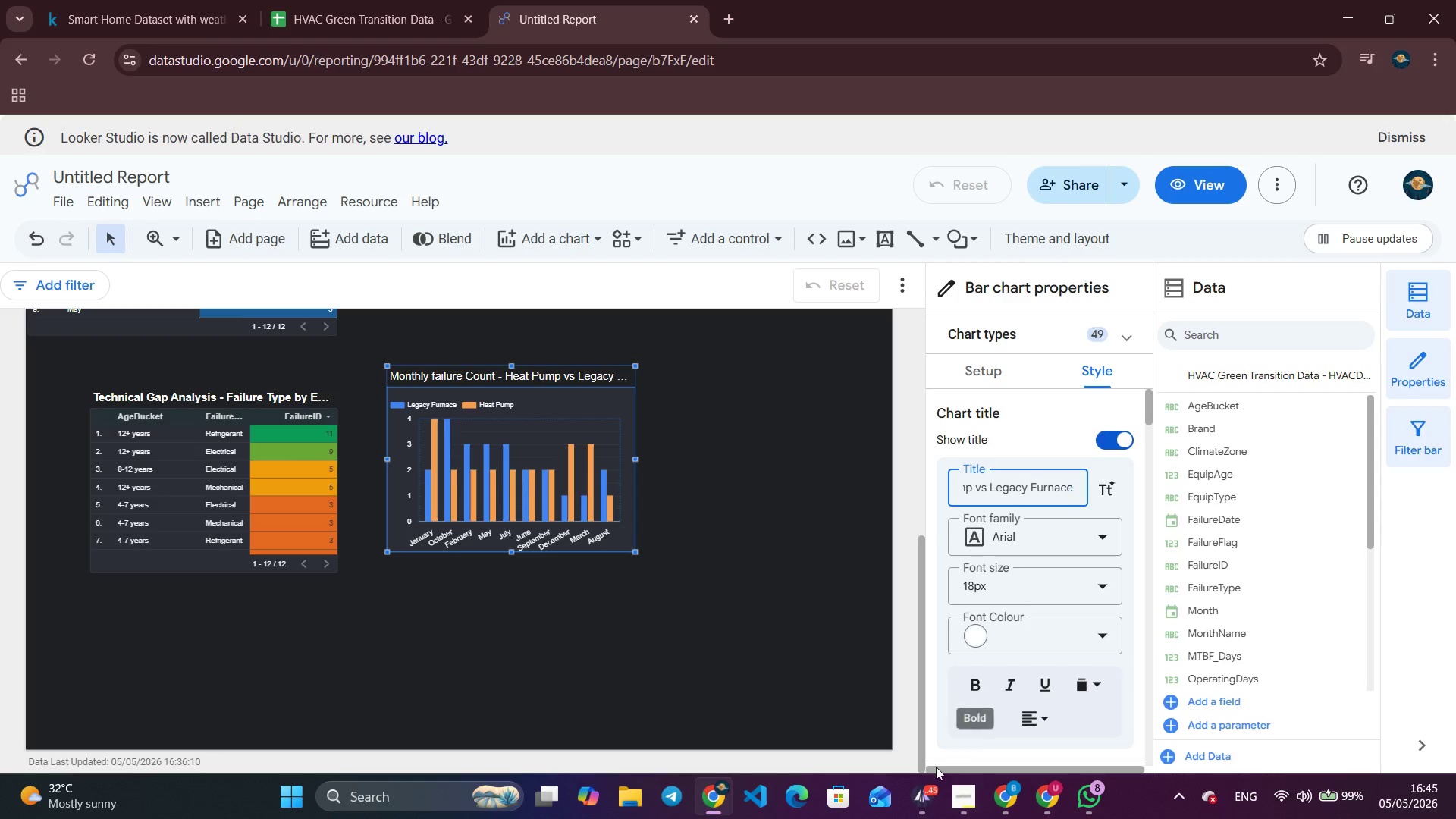 
left_click([966, 692])
 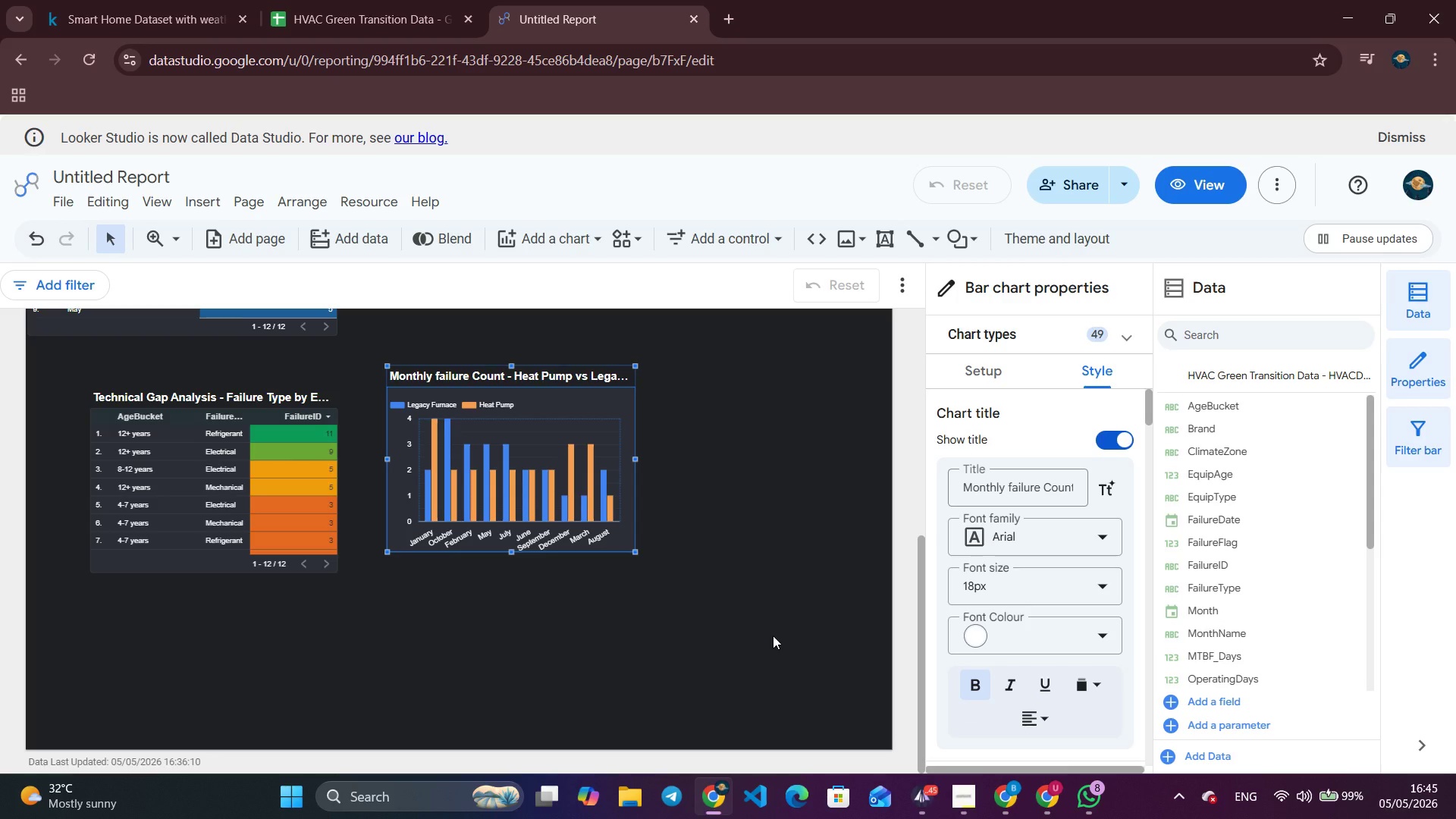 
left_click([773, 635])
 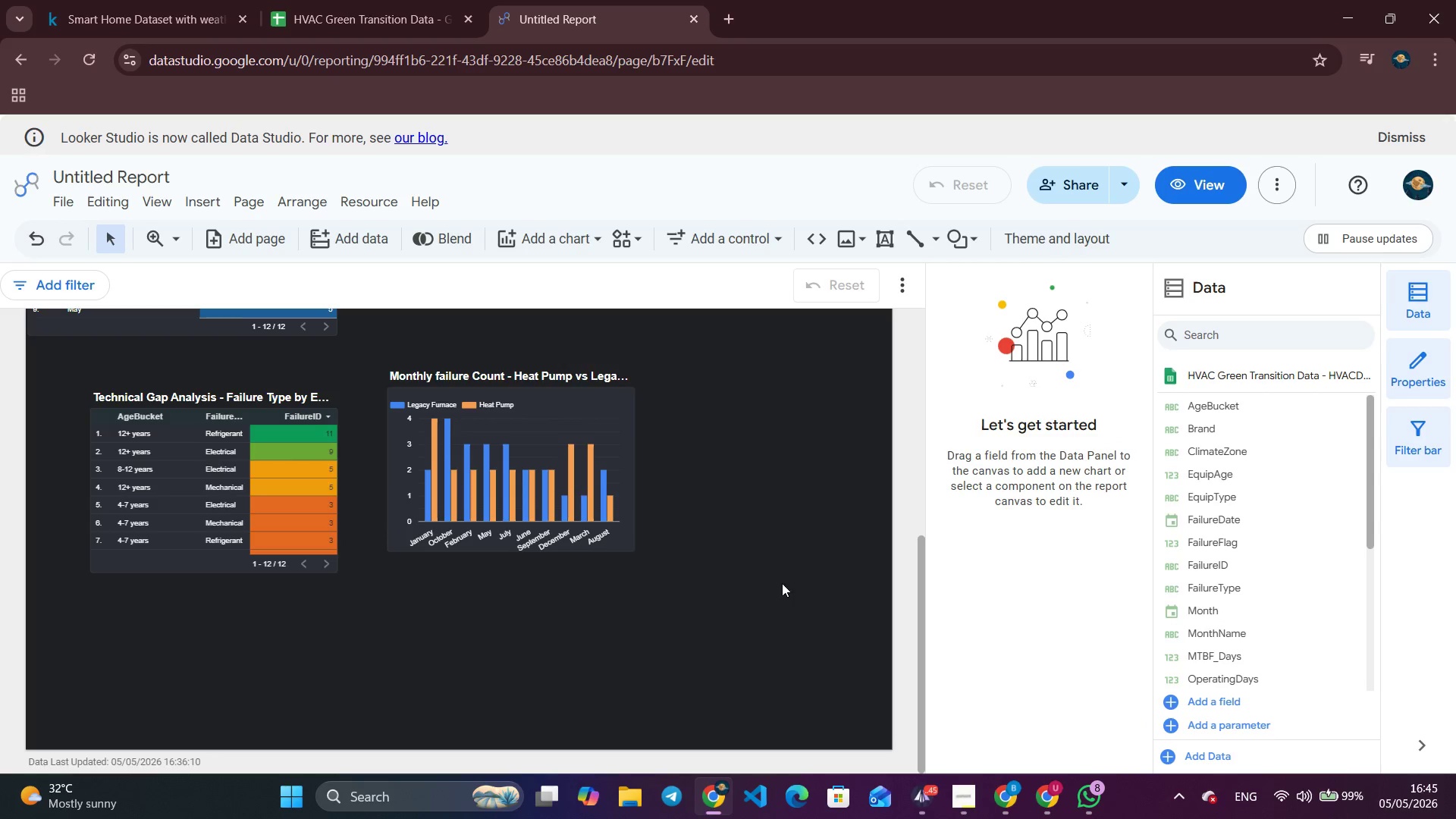 
scroll: coordinate [771, 586], scroll_direction: up, amount: 3.0
 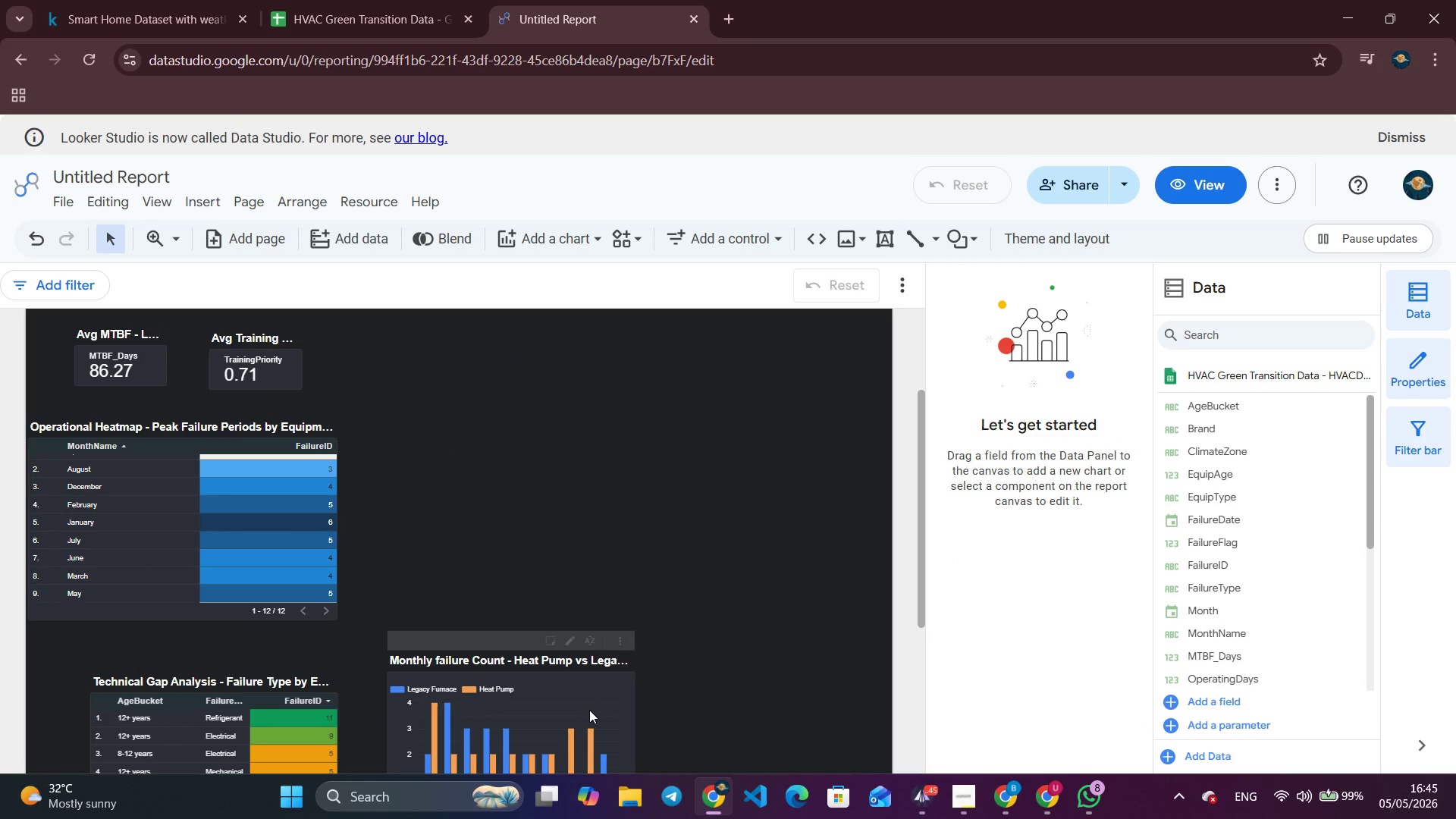 
left_click_drag(start_coordinate=[589, 710], to_coordinate=[591, 365])
 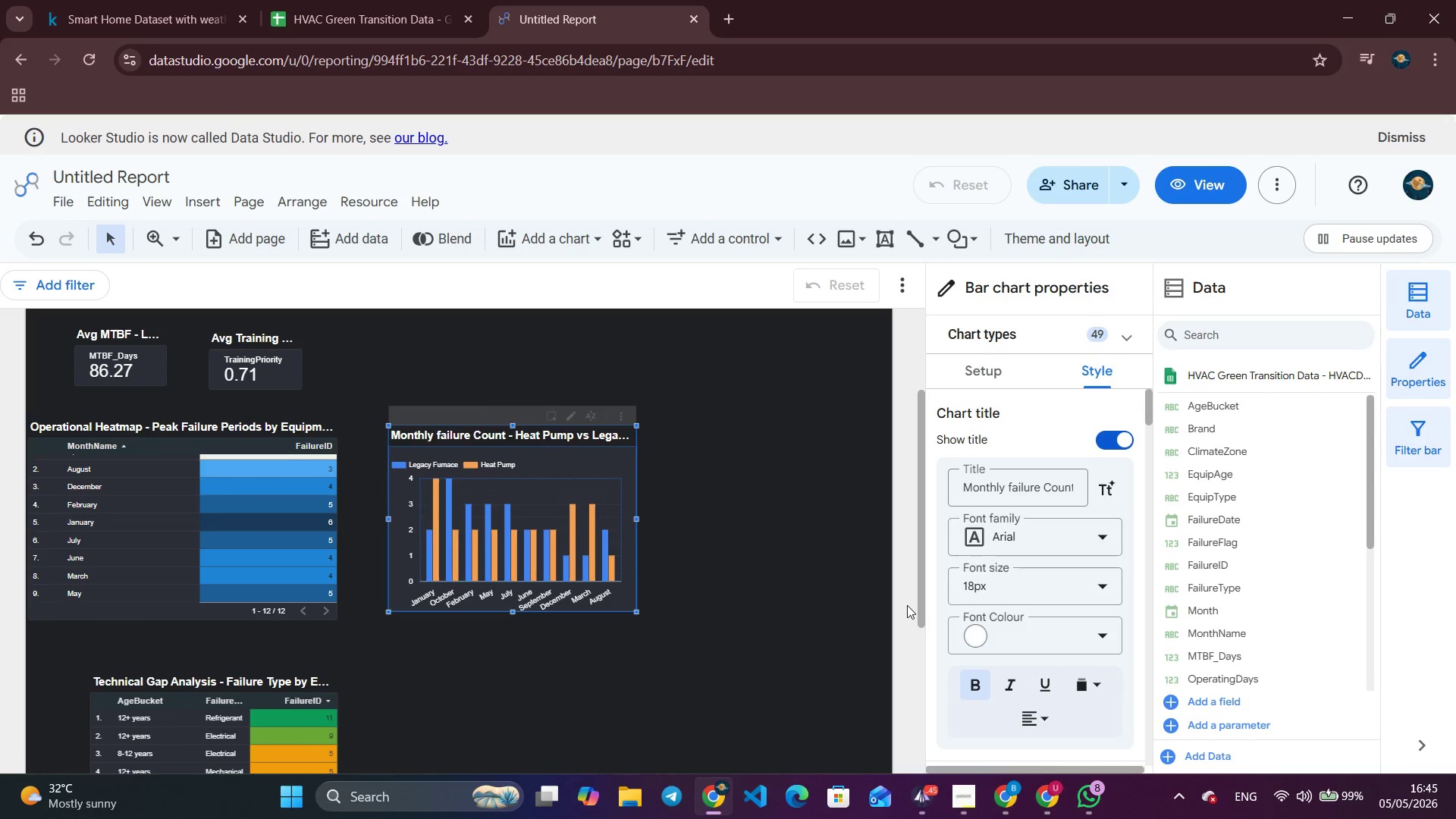 
left_click([907, 606])
 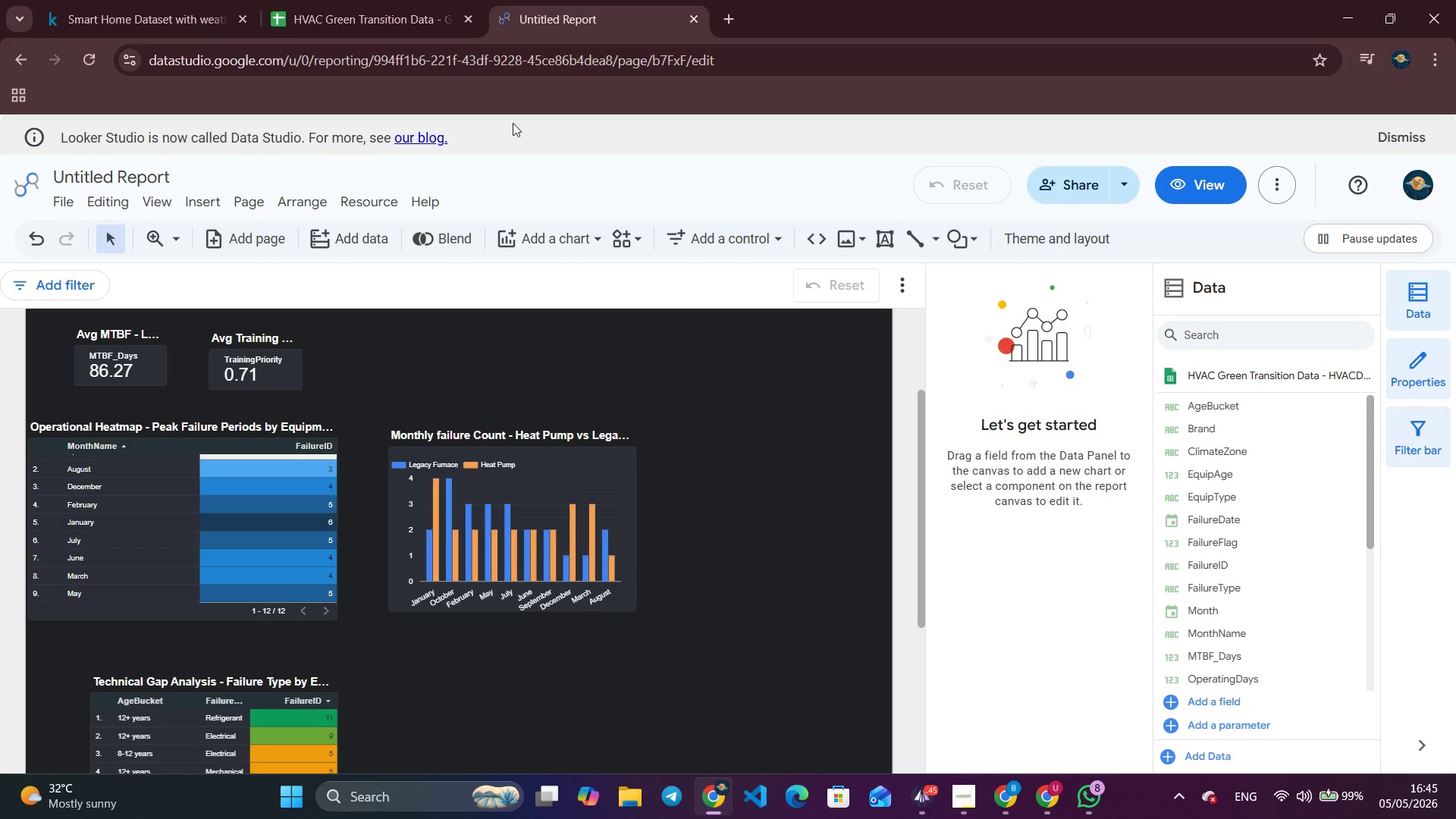 
wait(6.95)
 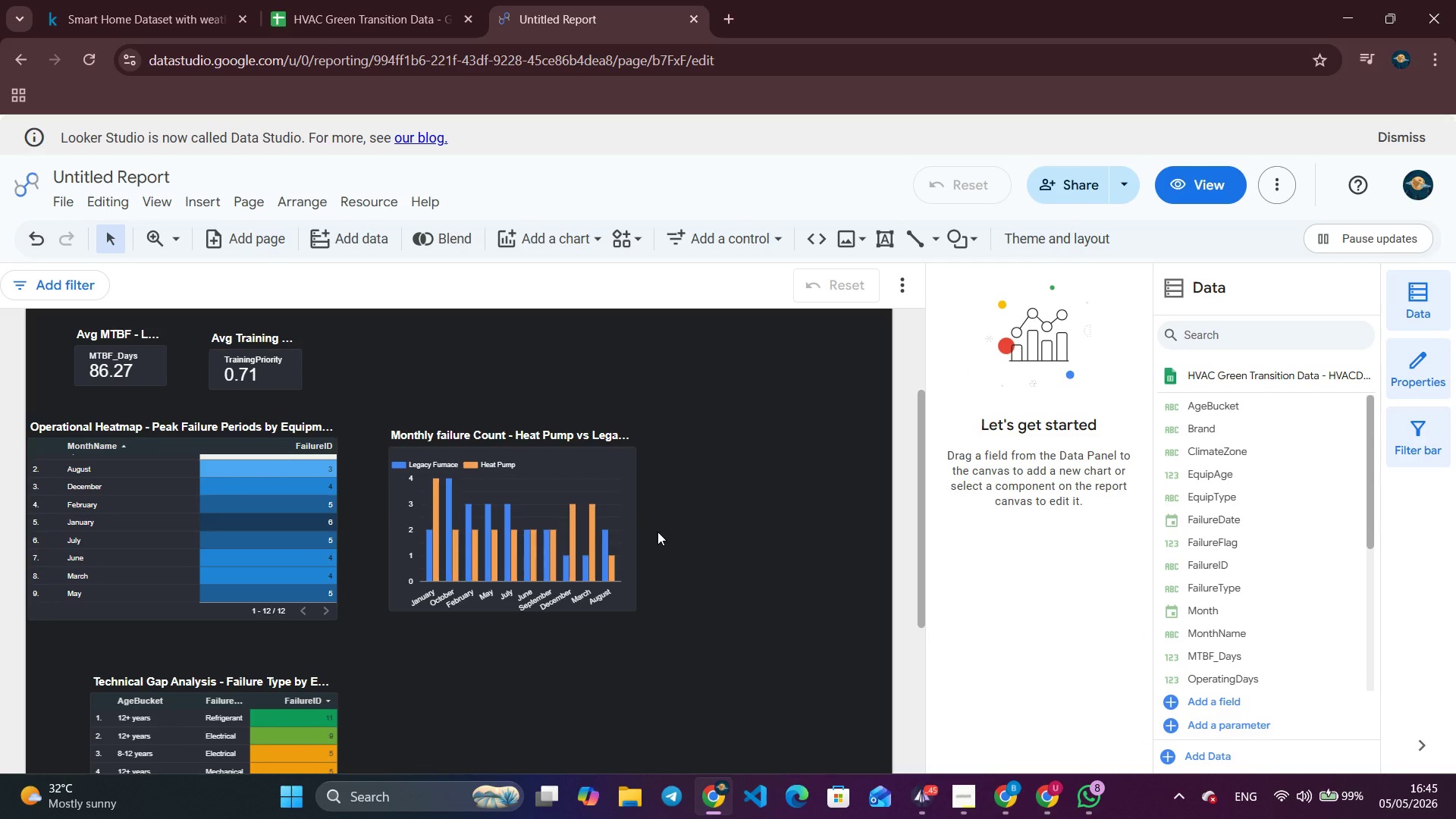 
left_click([206, 210])
 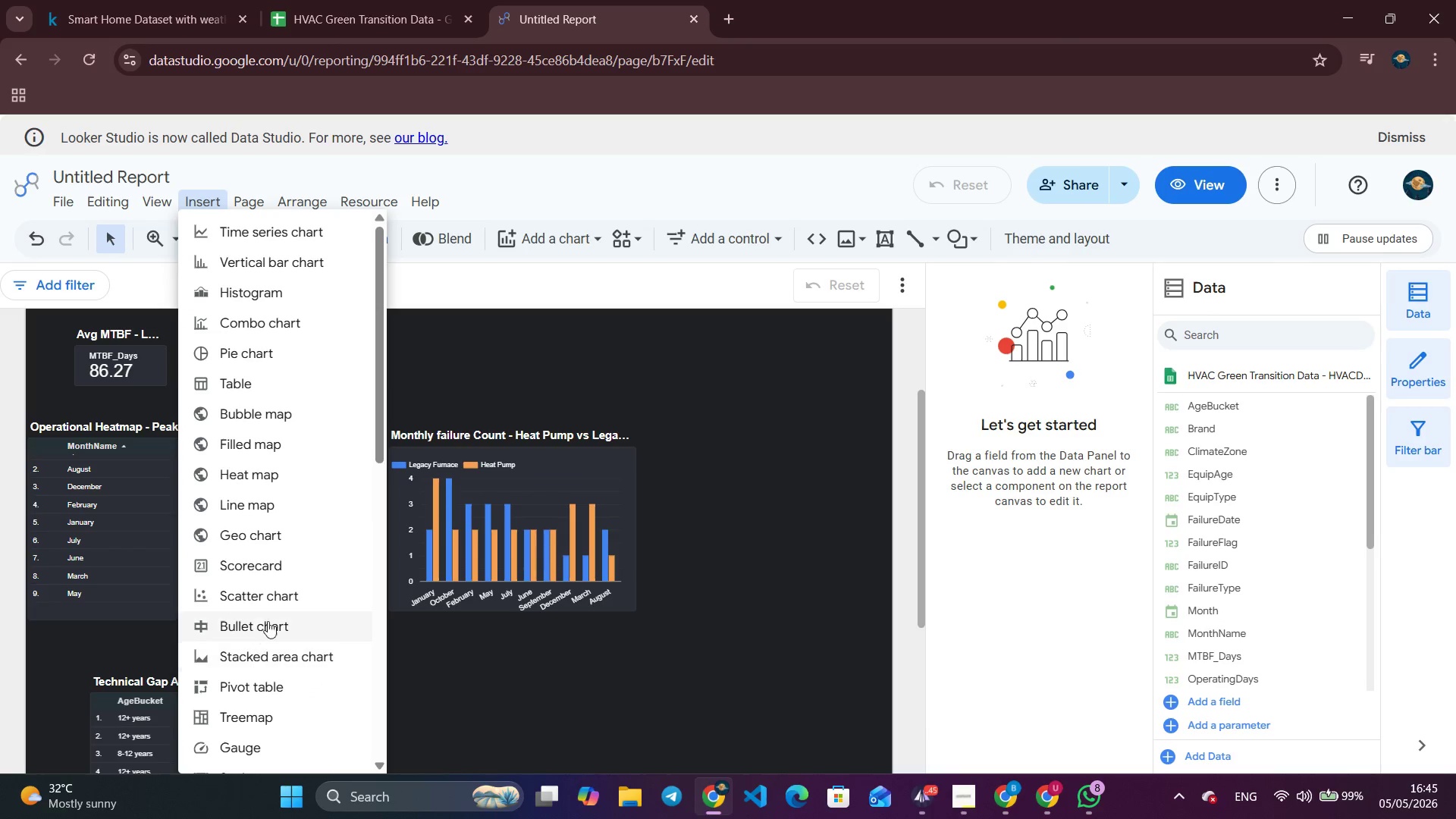 
left_click([284, 592])
 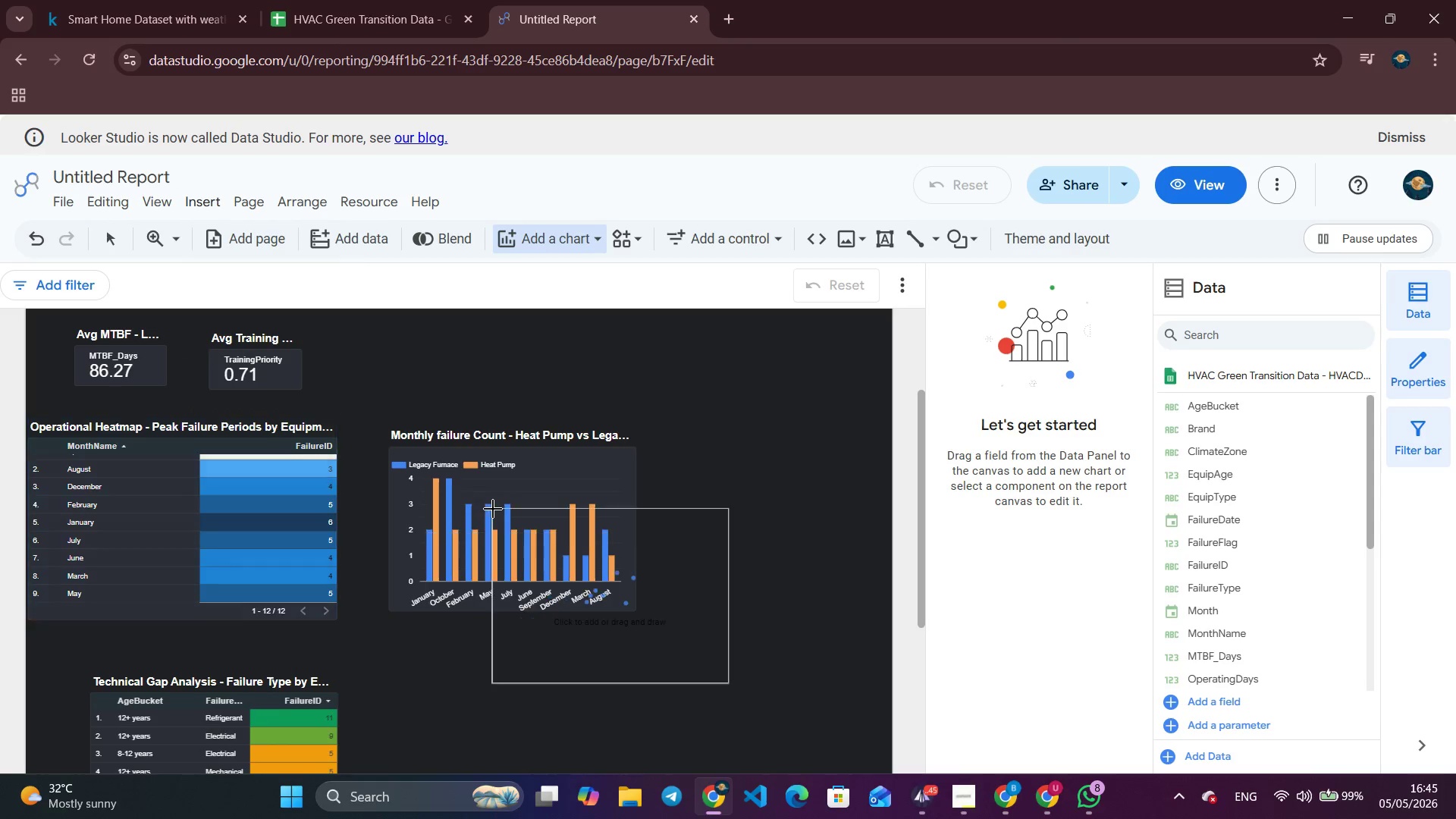 
scroll: coordinate [493, 509], scroll_direction: down, amount: 2.0
 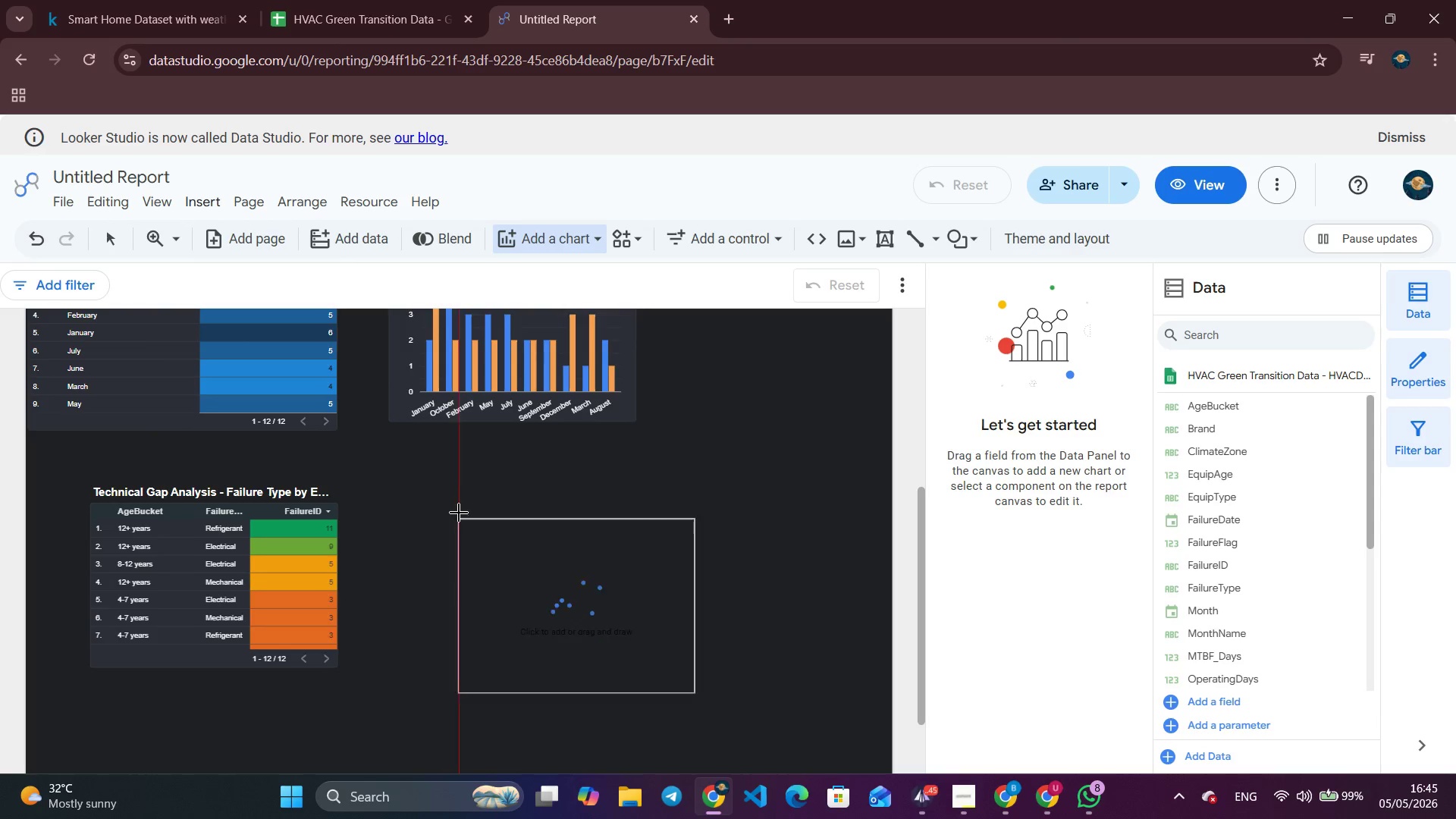 
left_click([458, 498])
 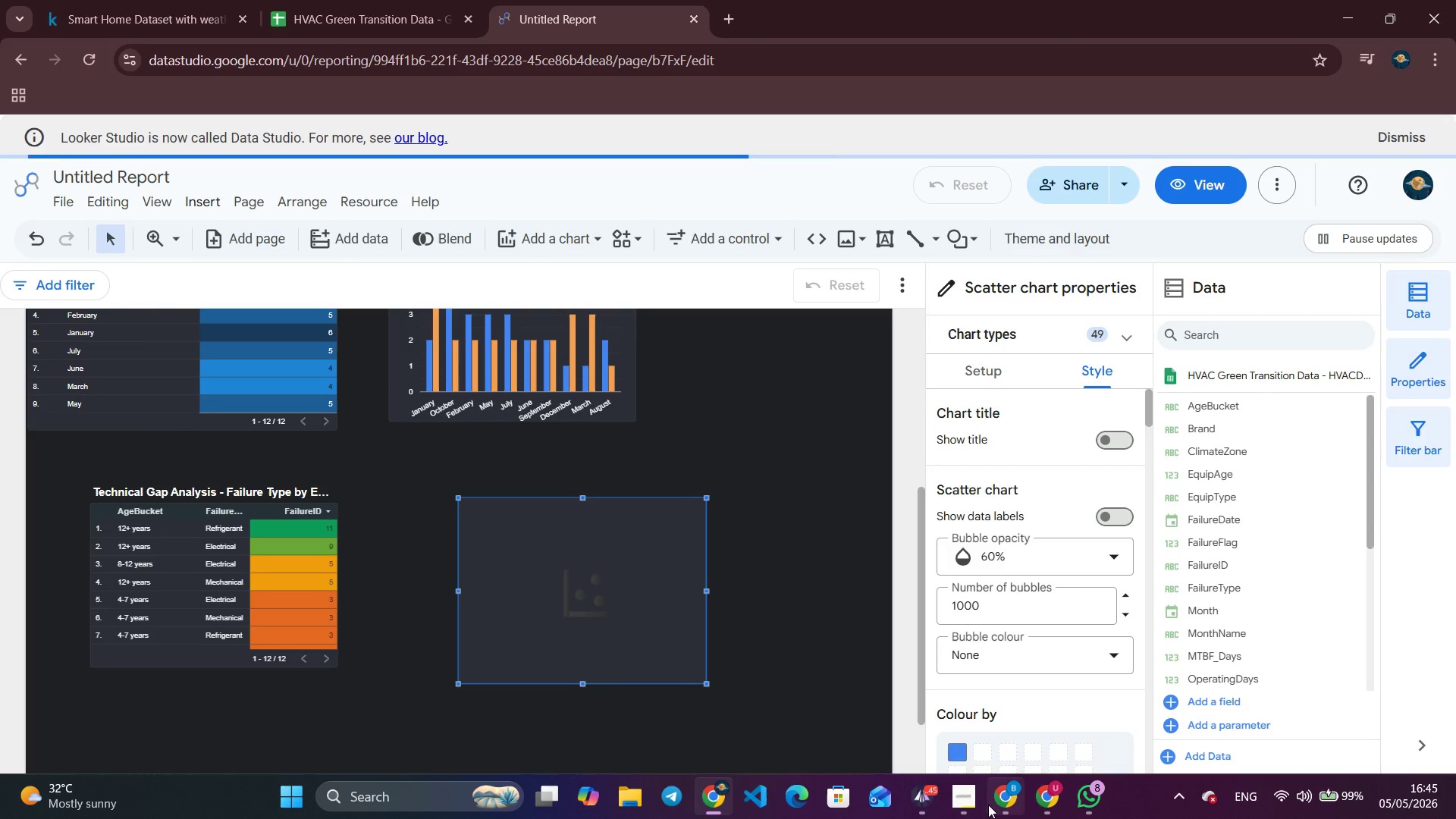 
left_click([974, 801])